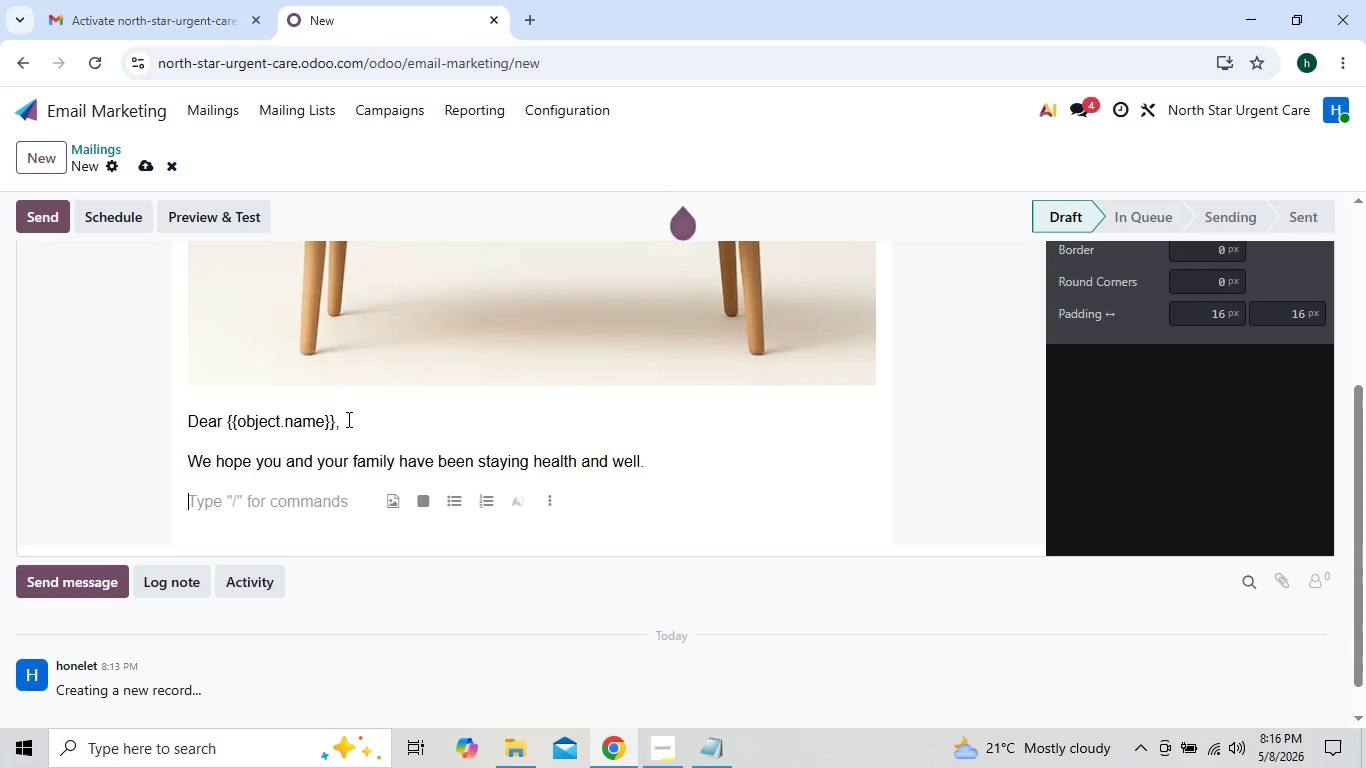 
type(Accor)
 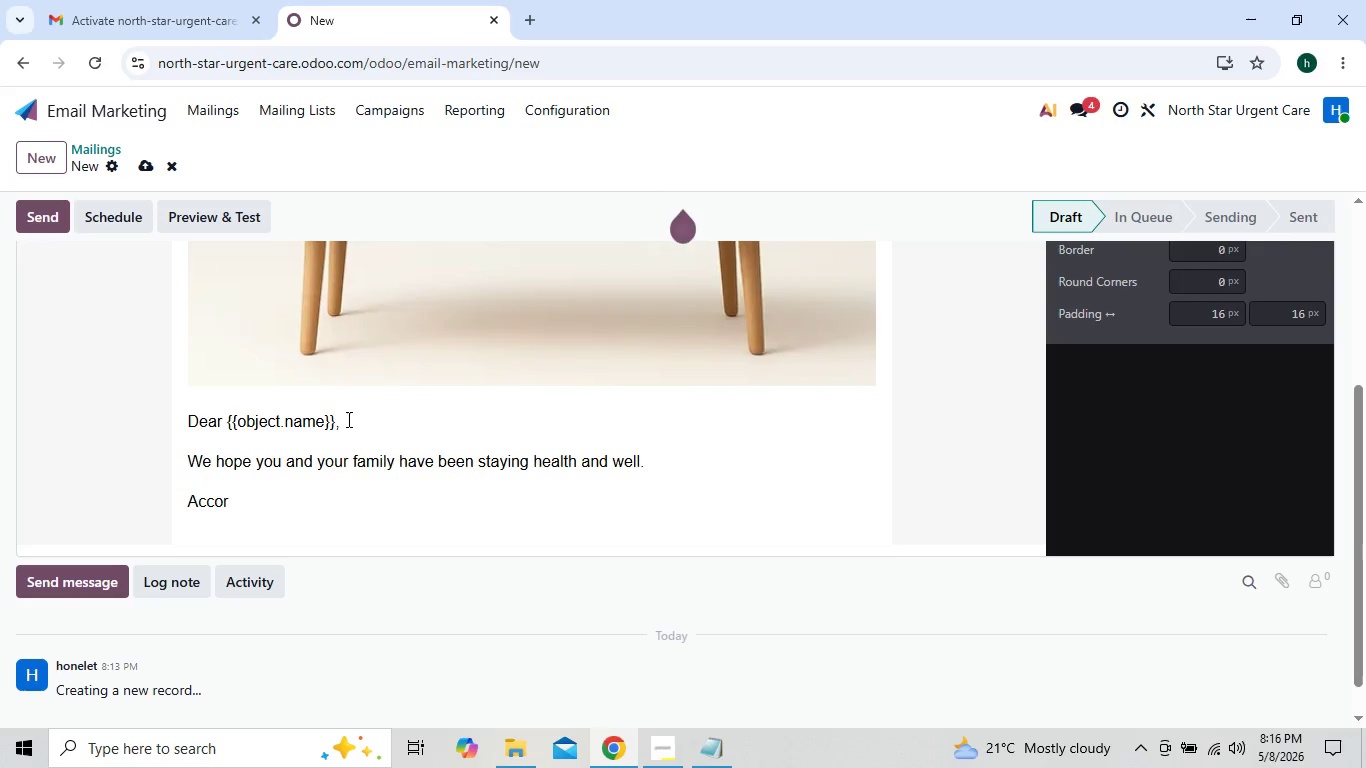 
type(ding )
 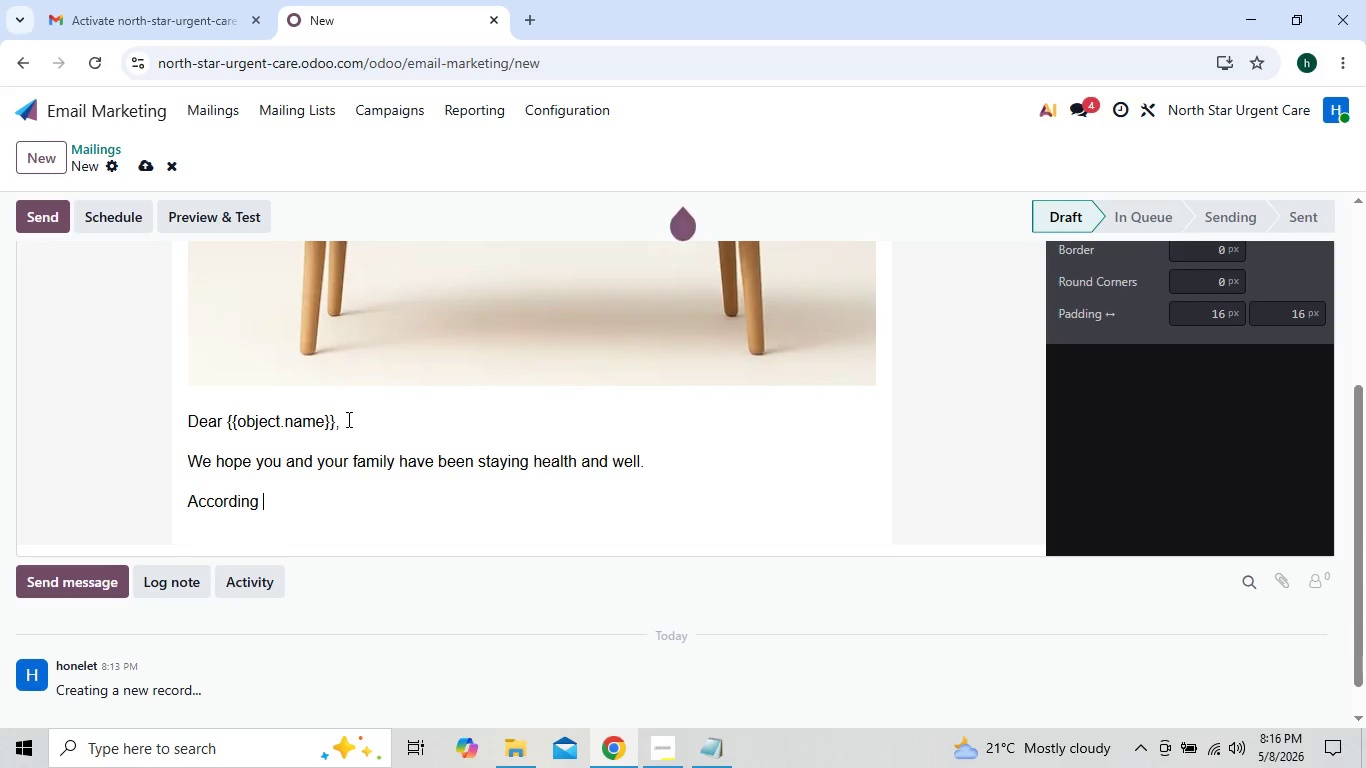 
type(to )
 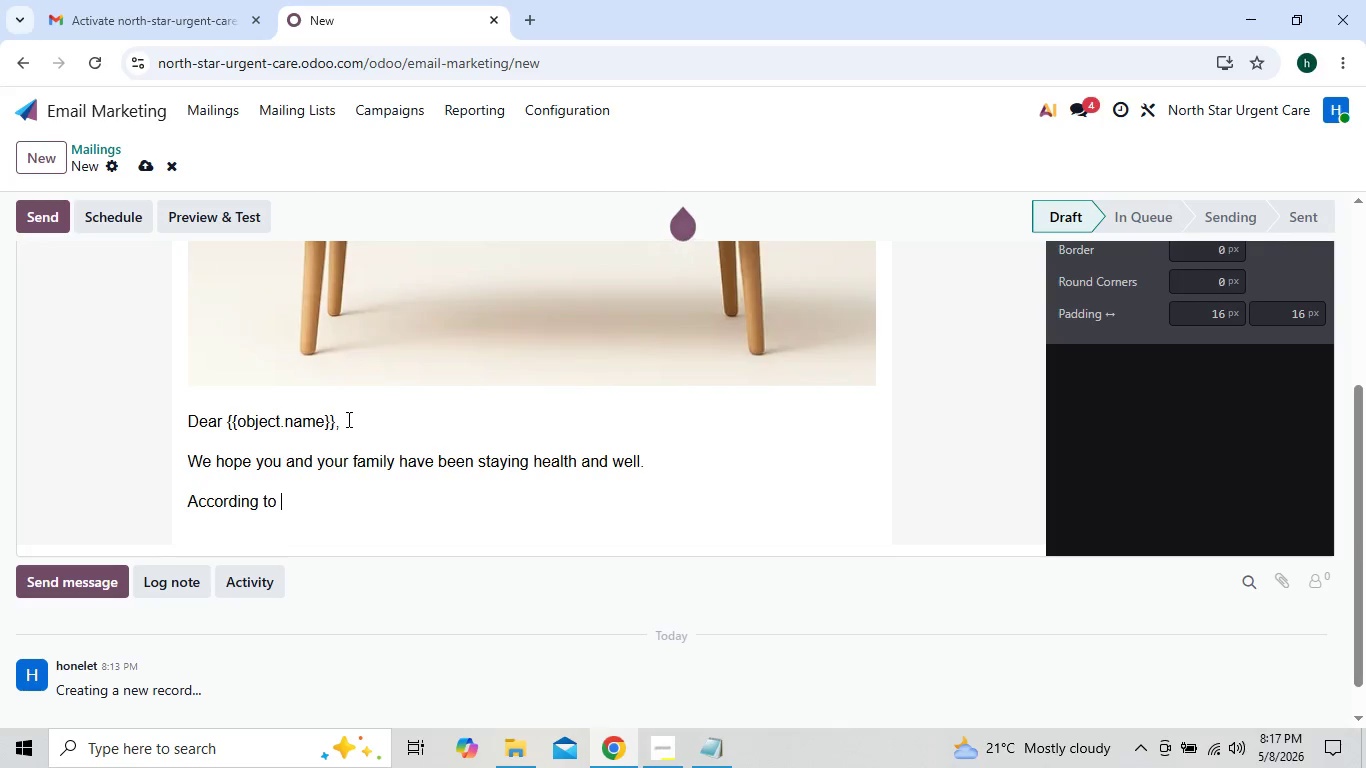 
wait(6.0)
 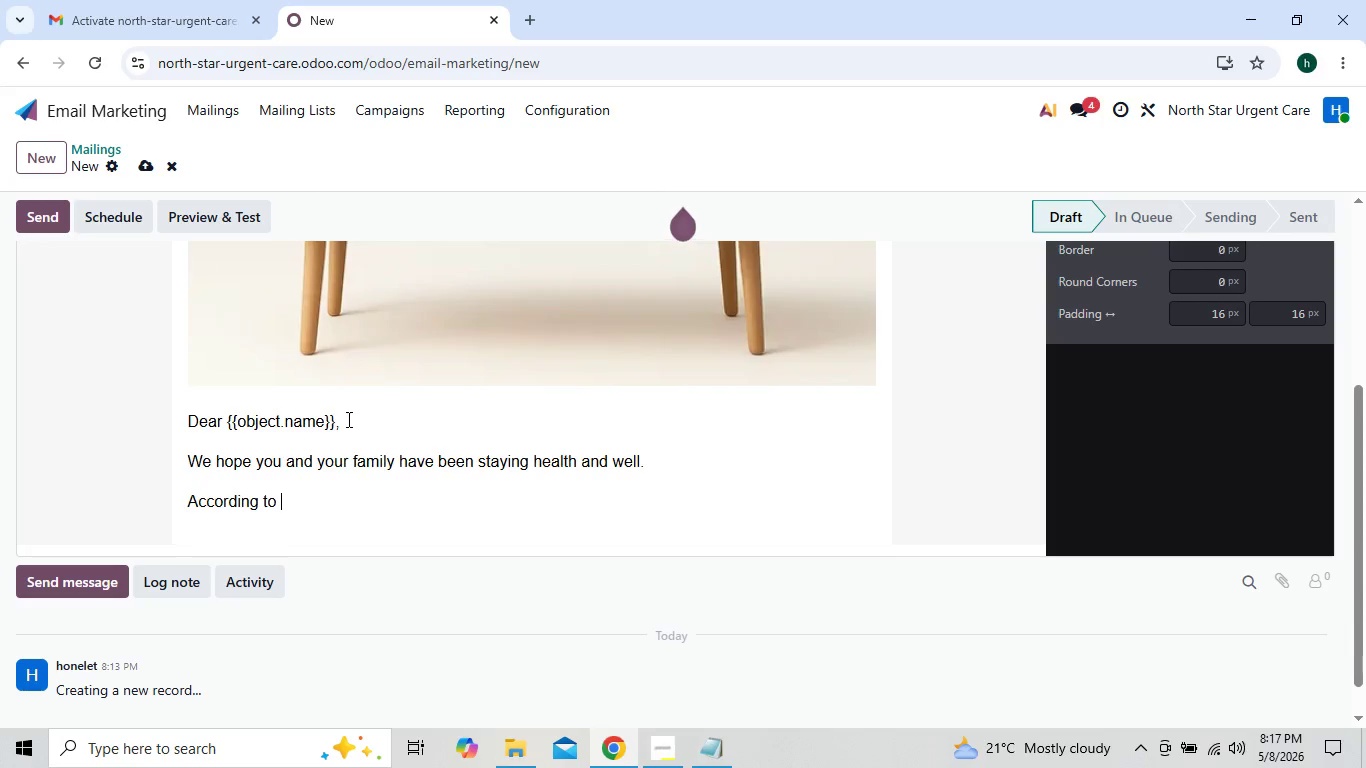 
type(our records, you last visit with North Sa)
key(Backspace)
type(tar)
 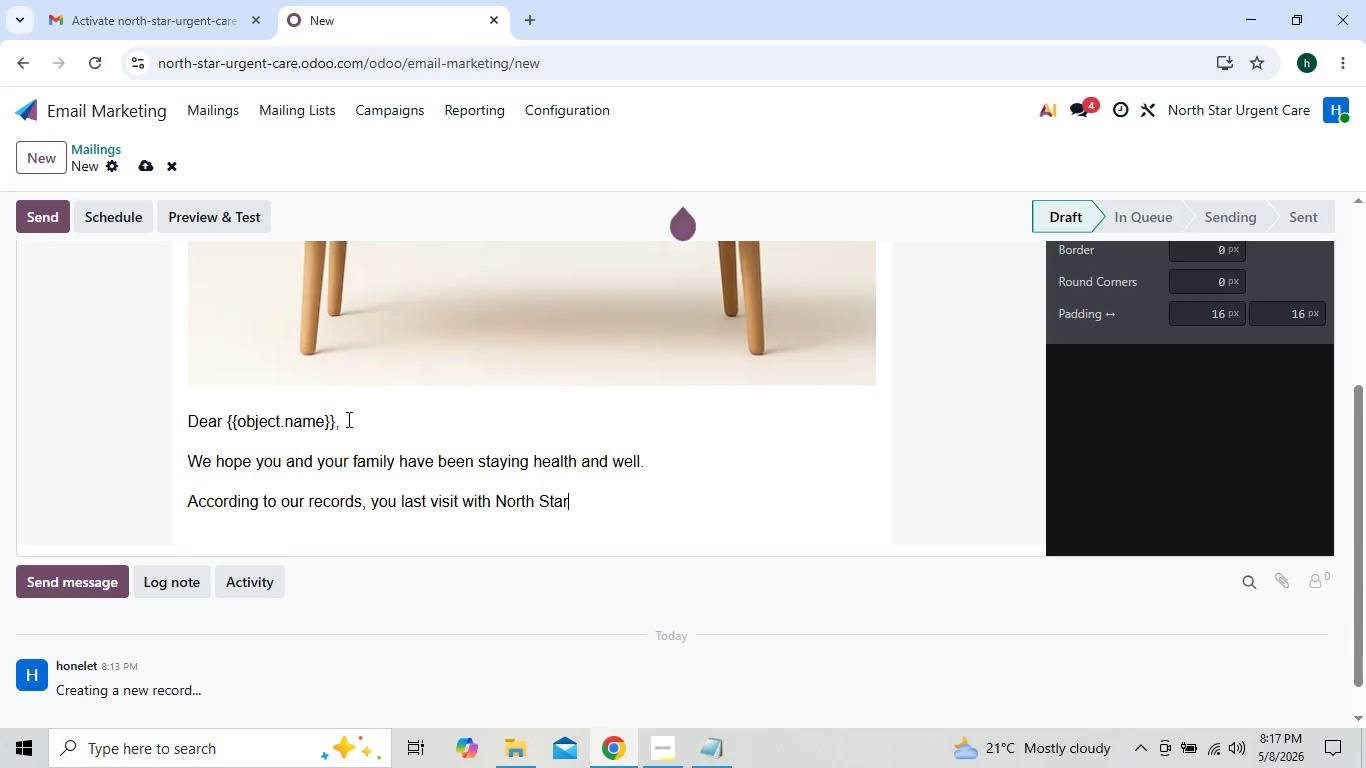 
type( Urgent Care was on )
 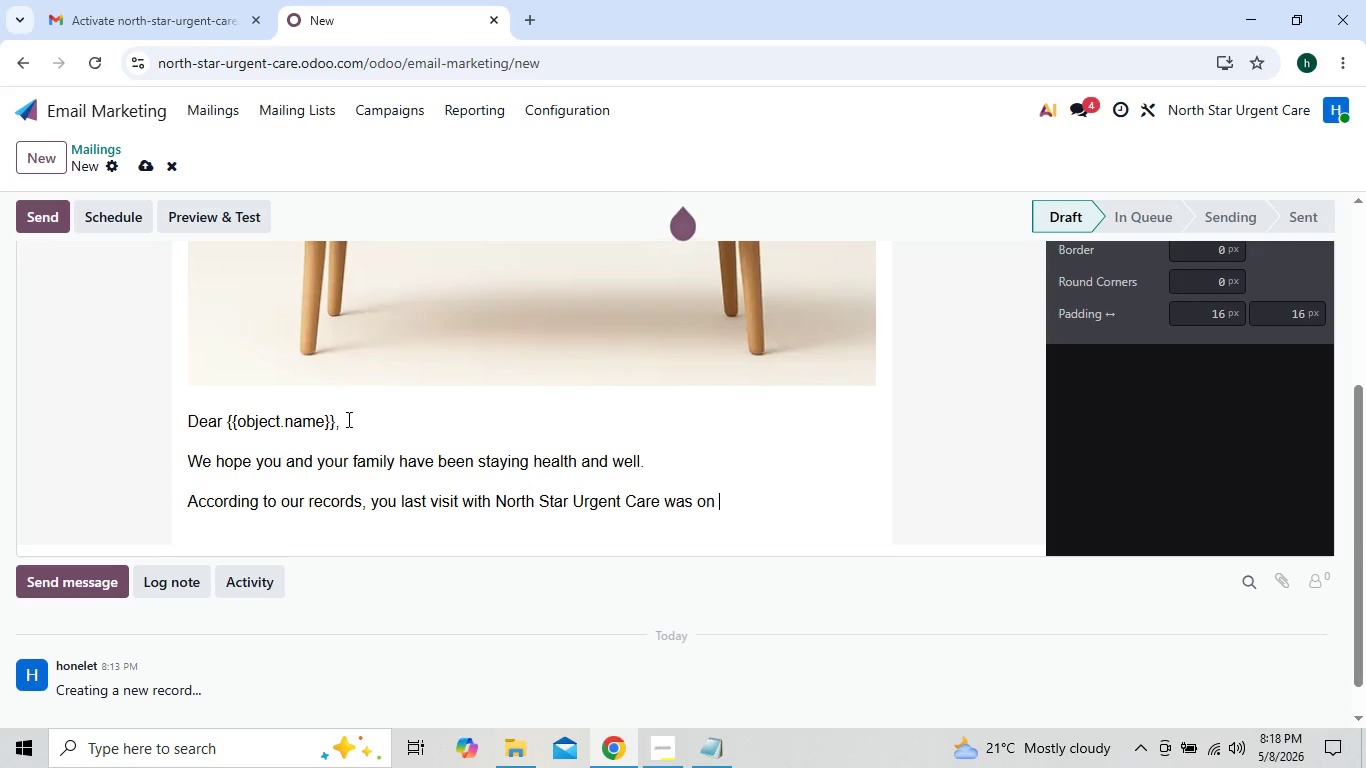 
type({{object.x.last)
 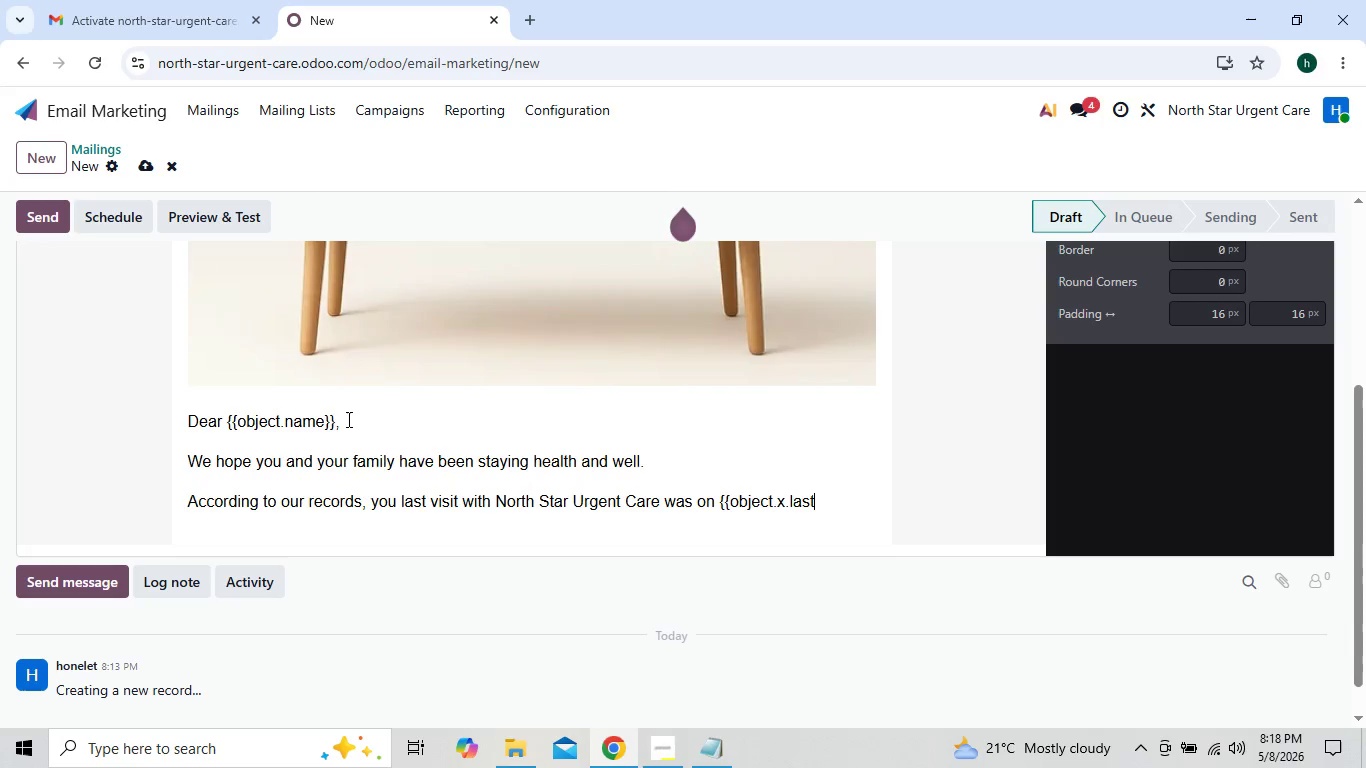 
type(_visit_date)
 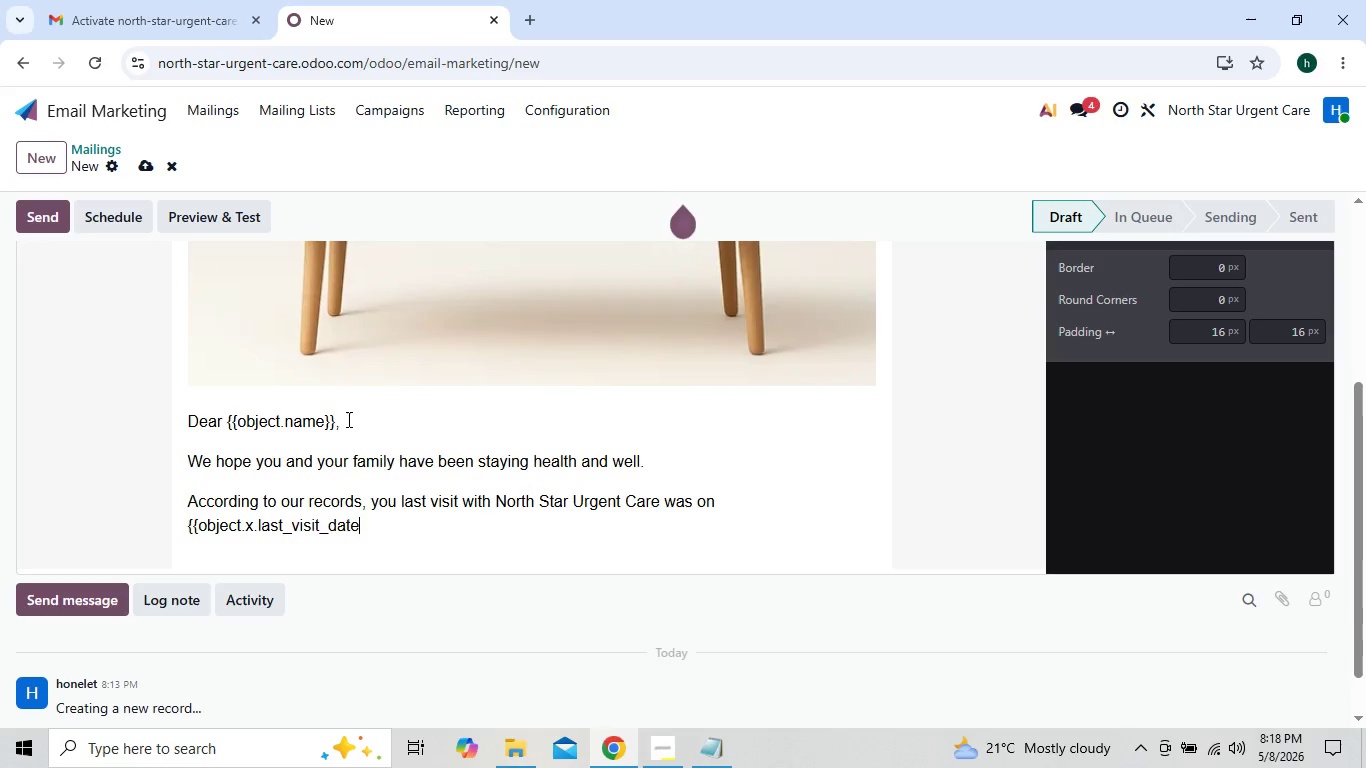 
key(Shift+BracketRight)
 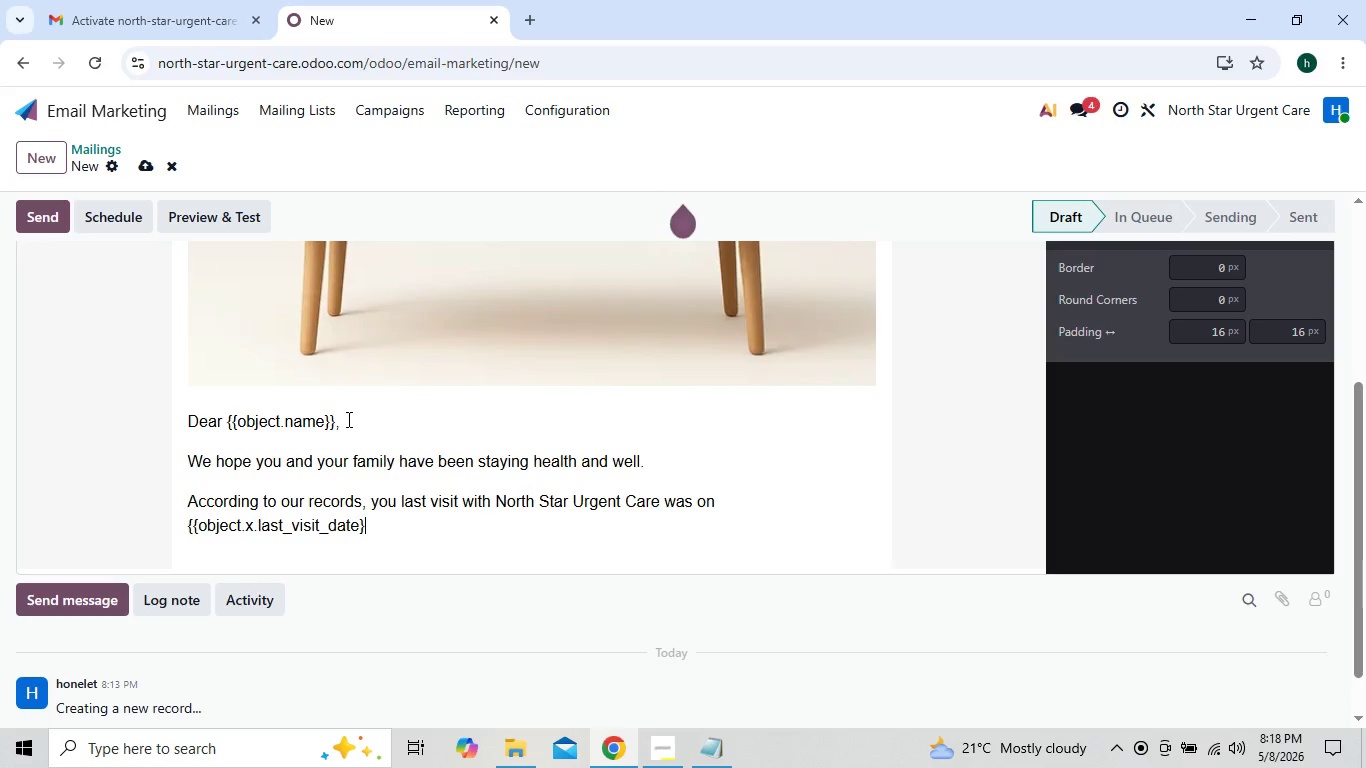 
key(Shift+BracketRight)
 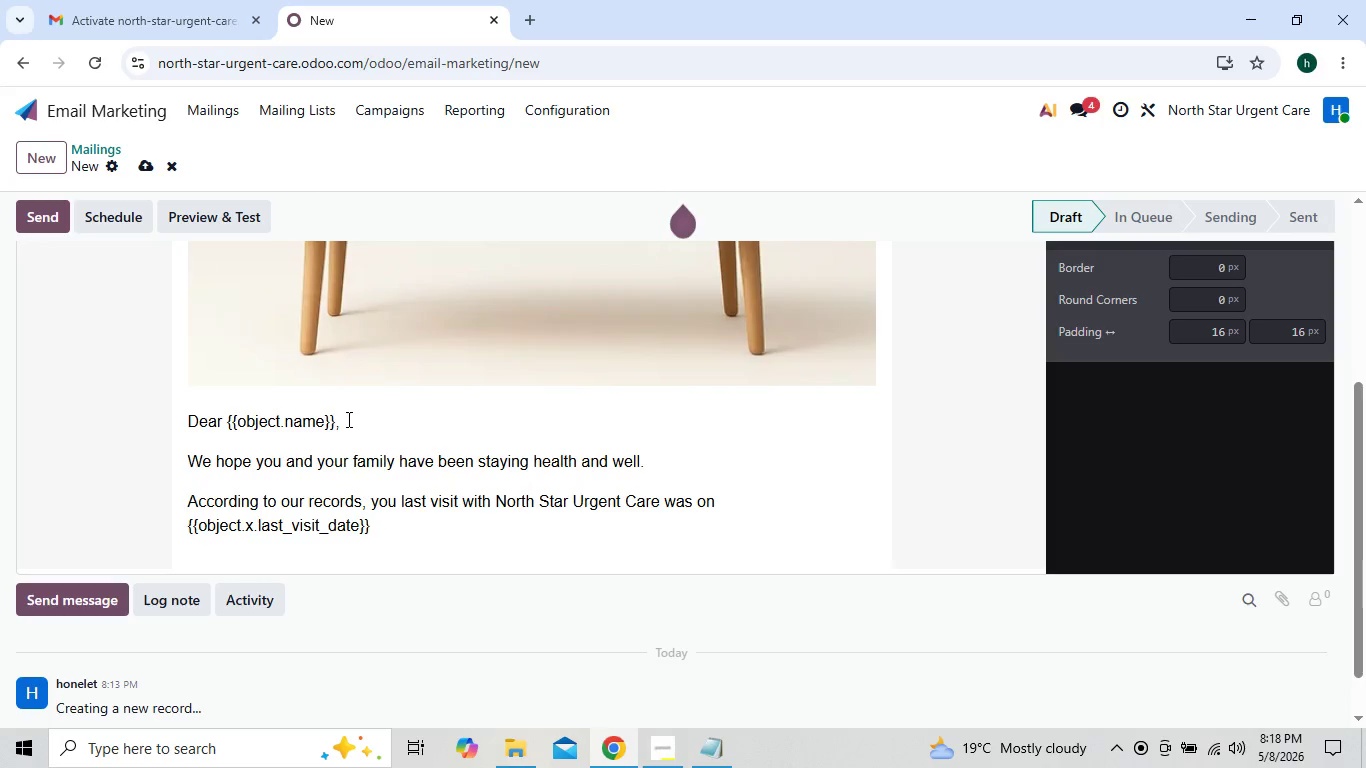 
type(, and we wanted )
 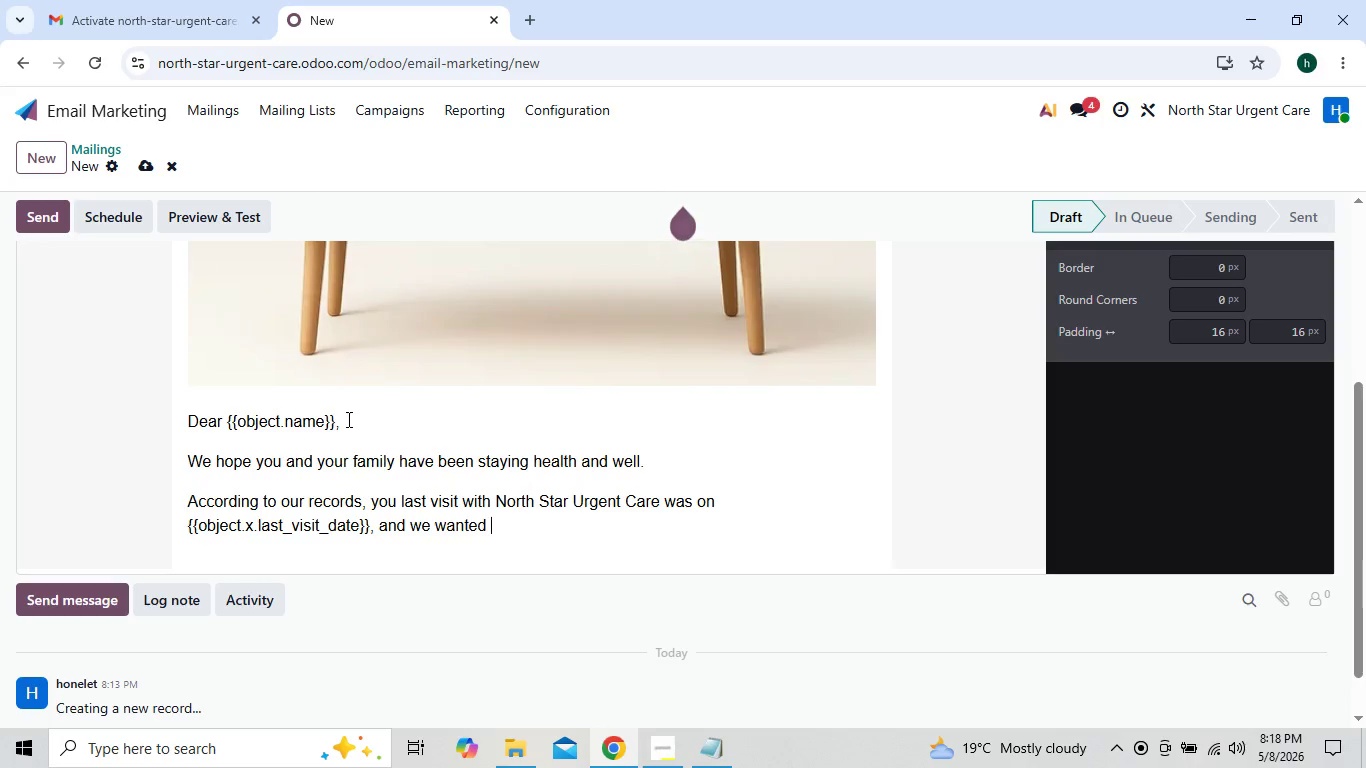 
type(to personally reach outs)
key(Backspace)
type( as )
 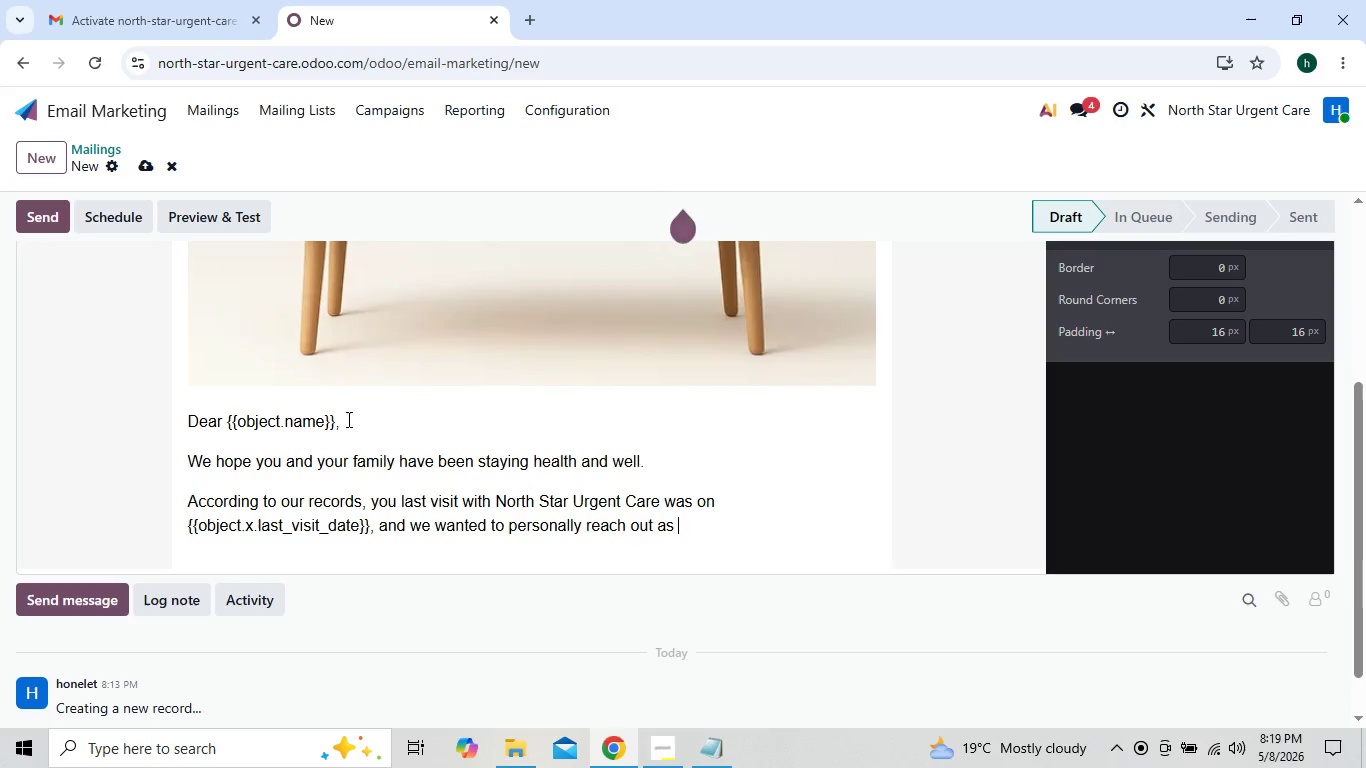 
type(fli)
key(Backspace)
type(u season begins to increas)
 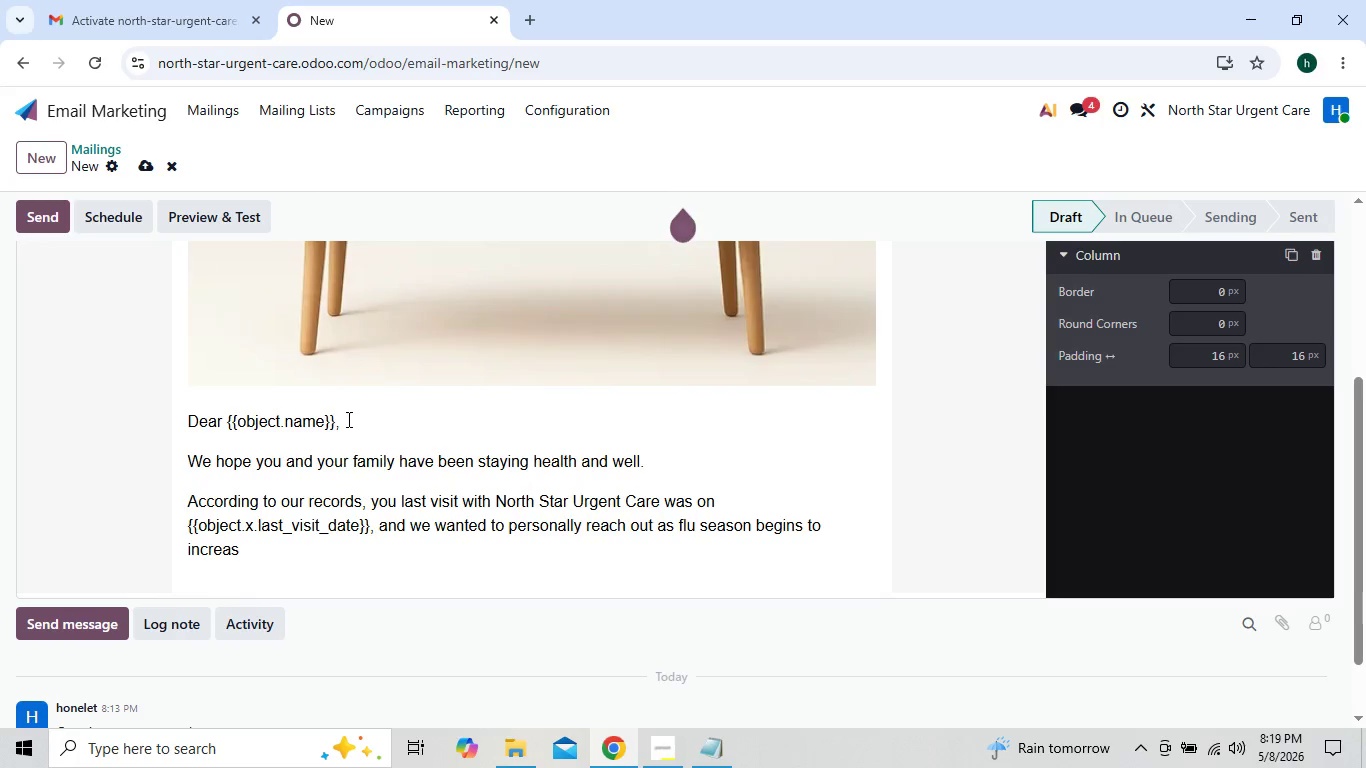 
wait(5.39)
 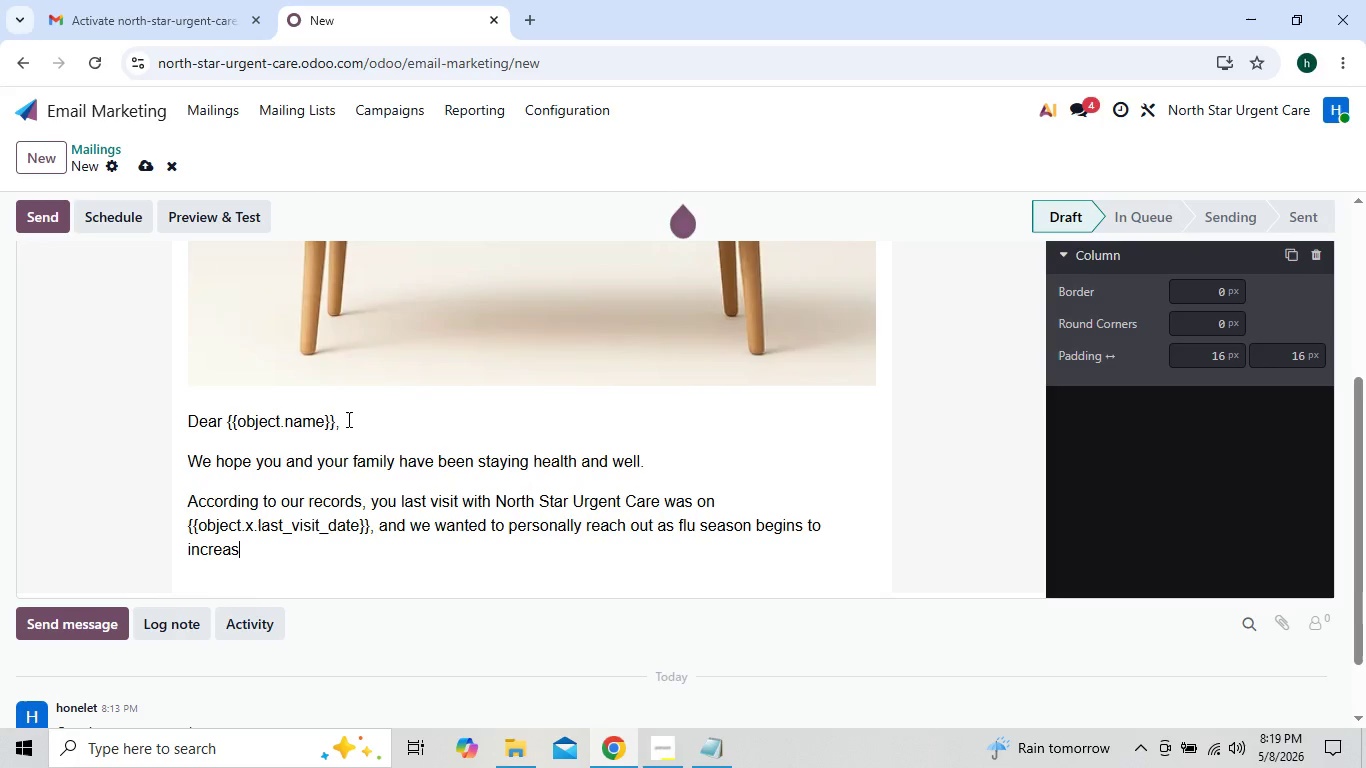 
key(Space)
 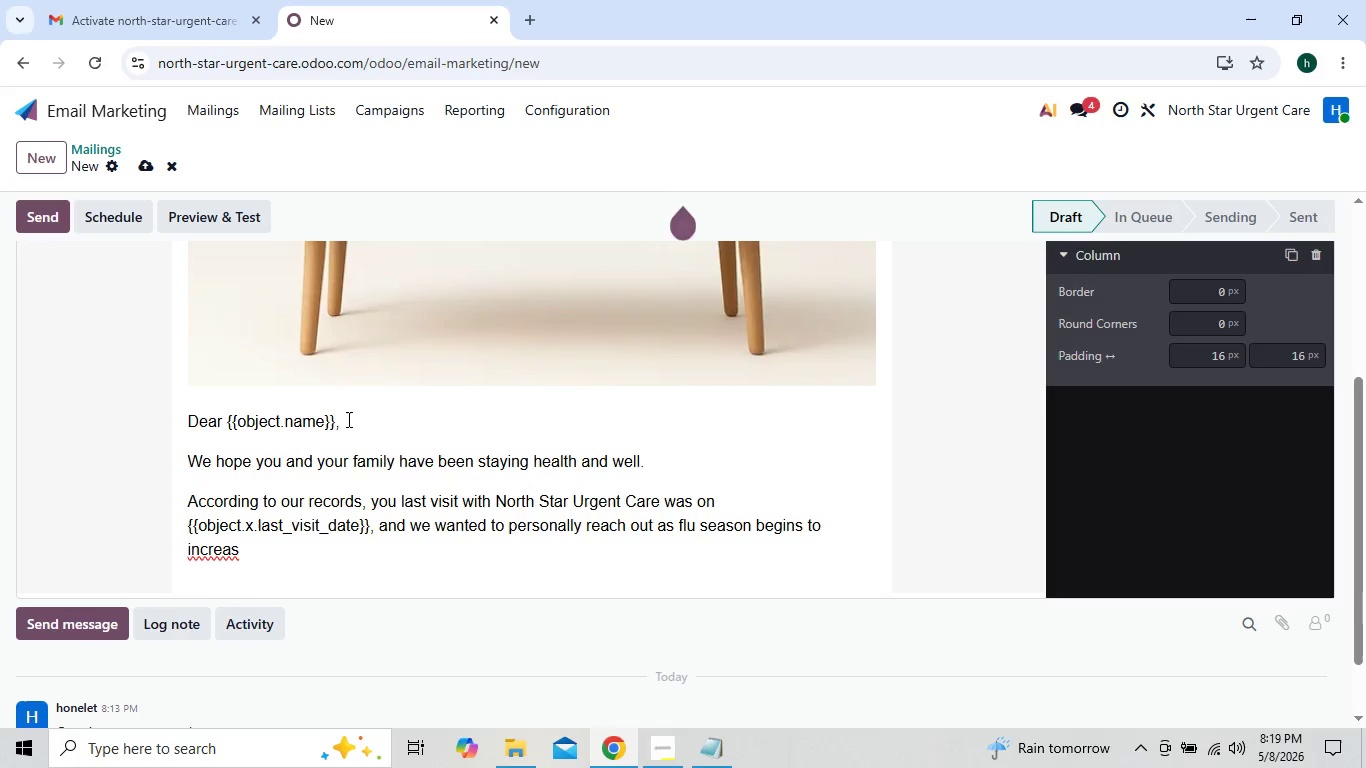 
key(ArrowLeft)
 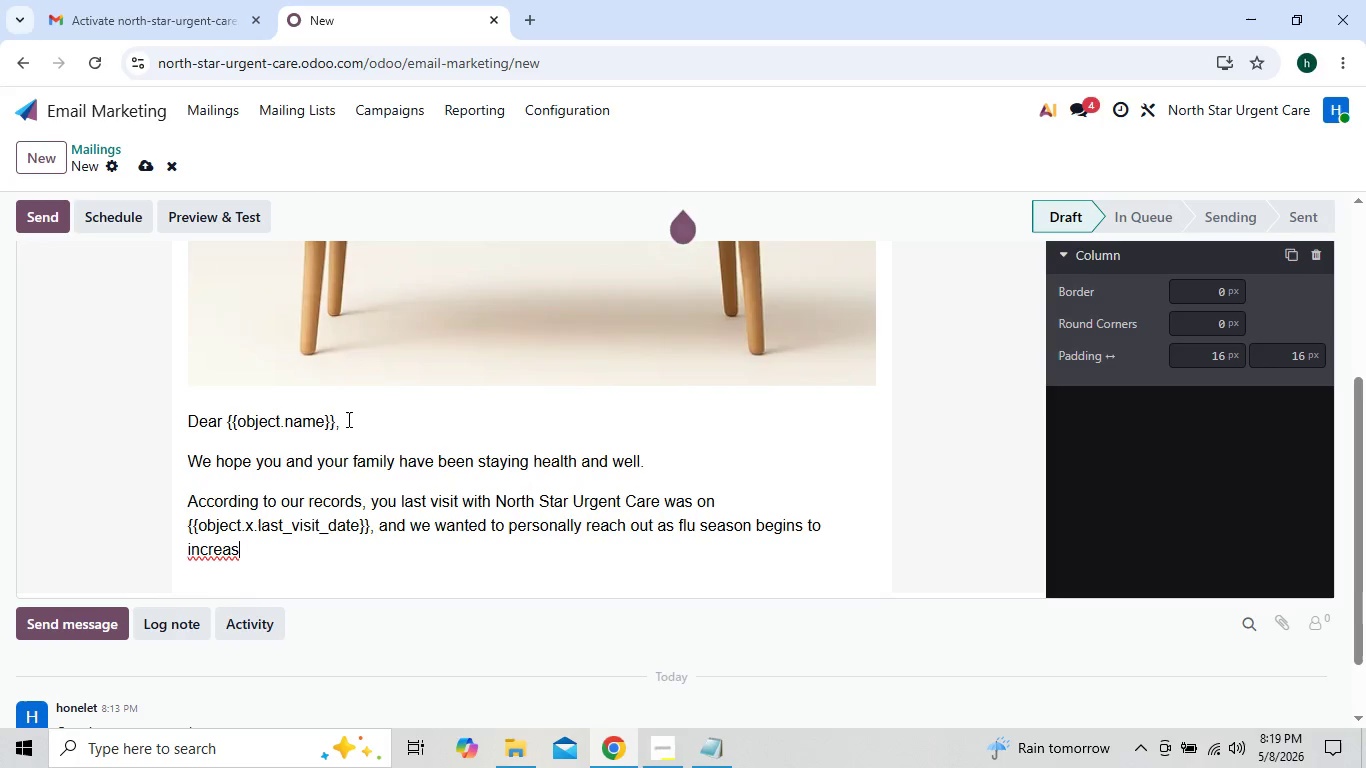 
key(ArrowLeft)
 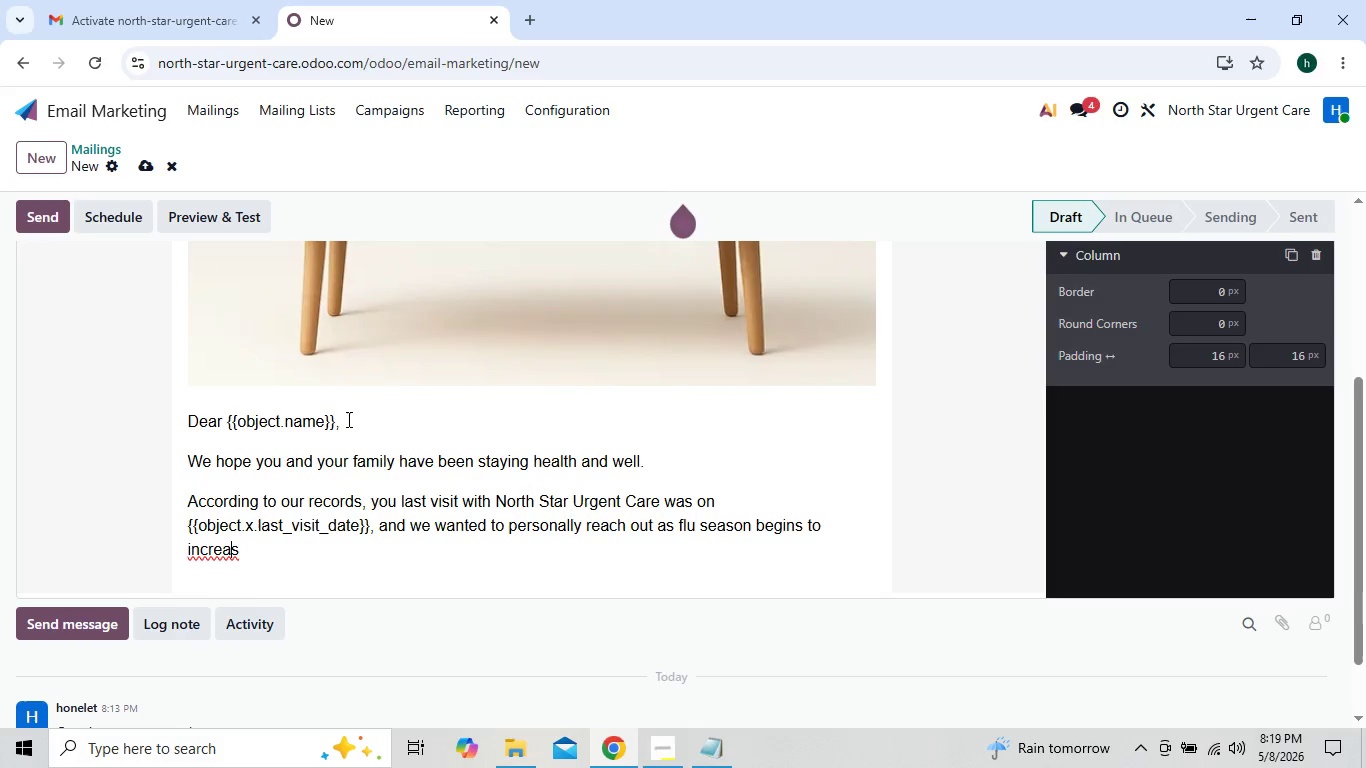 
key(ArrowLeft)
 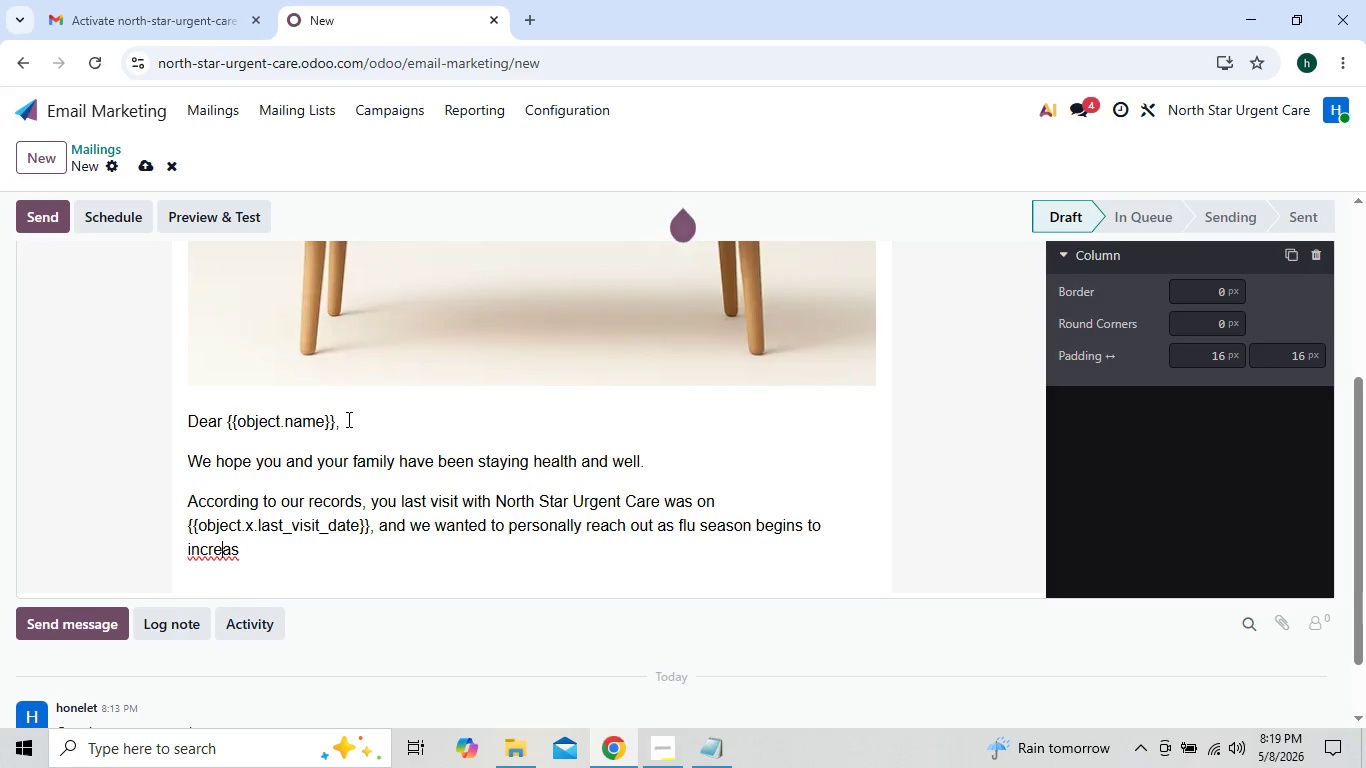 
key(ArrowLeft)
 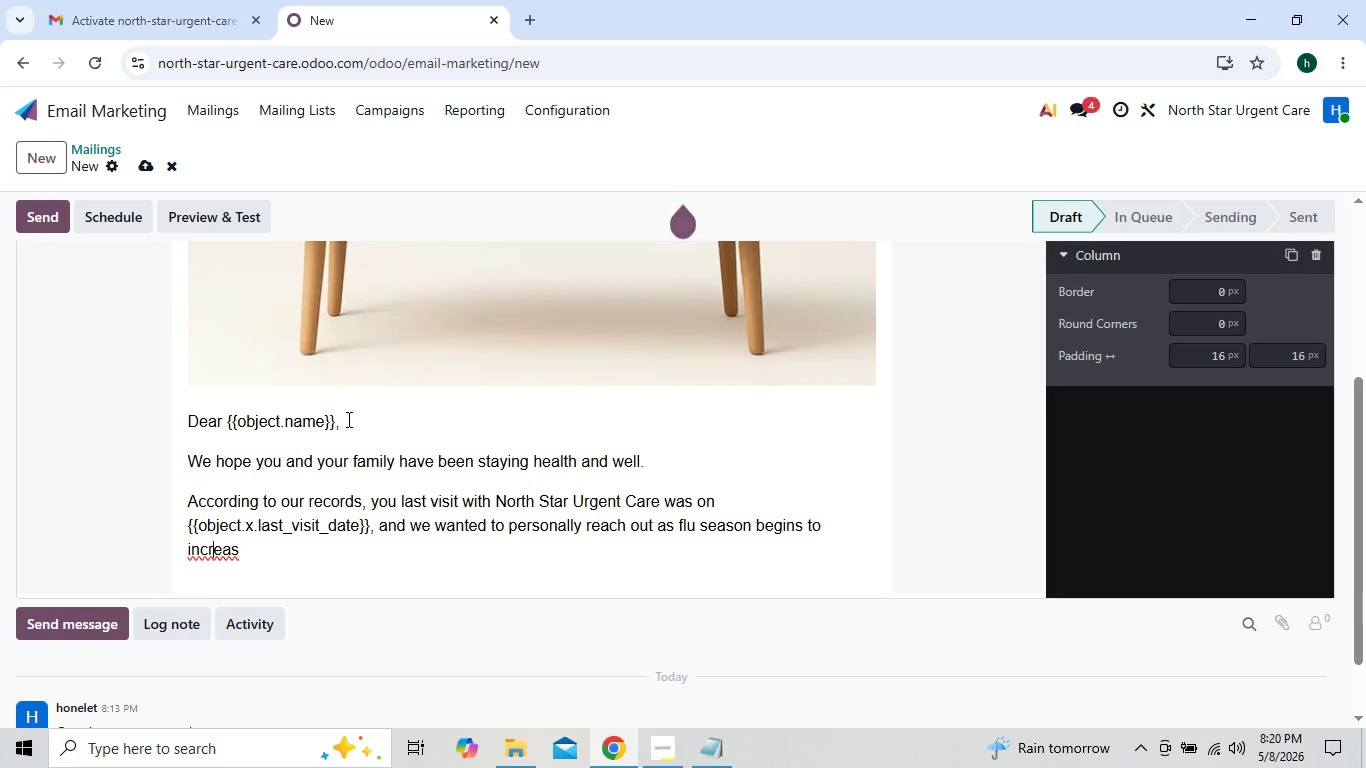 
key(ArrowLeft)
 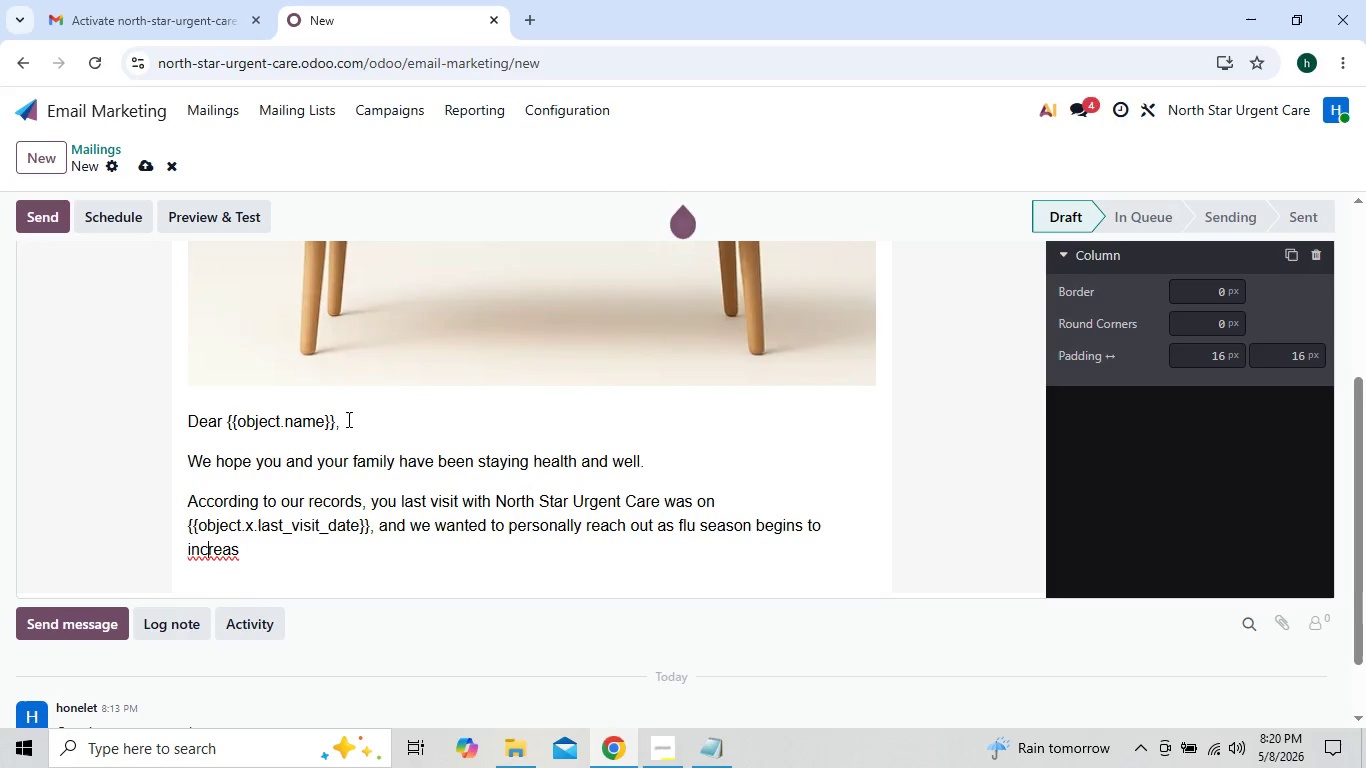 
key(ArrowLeft)
 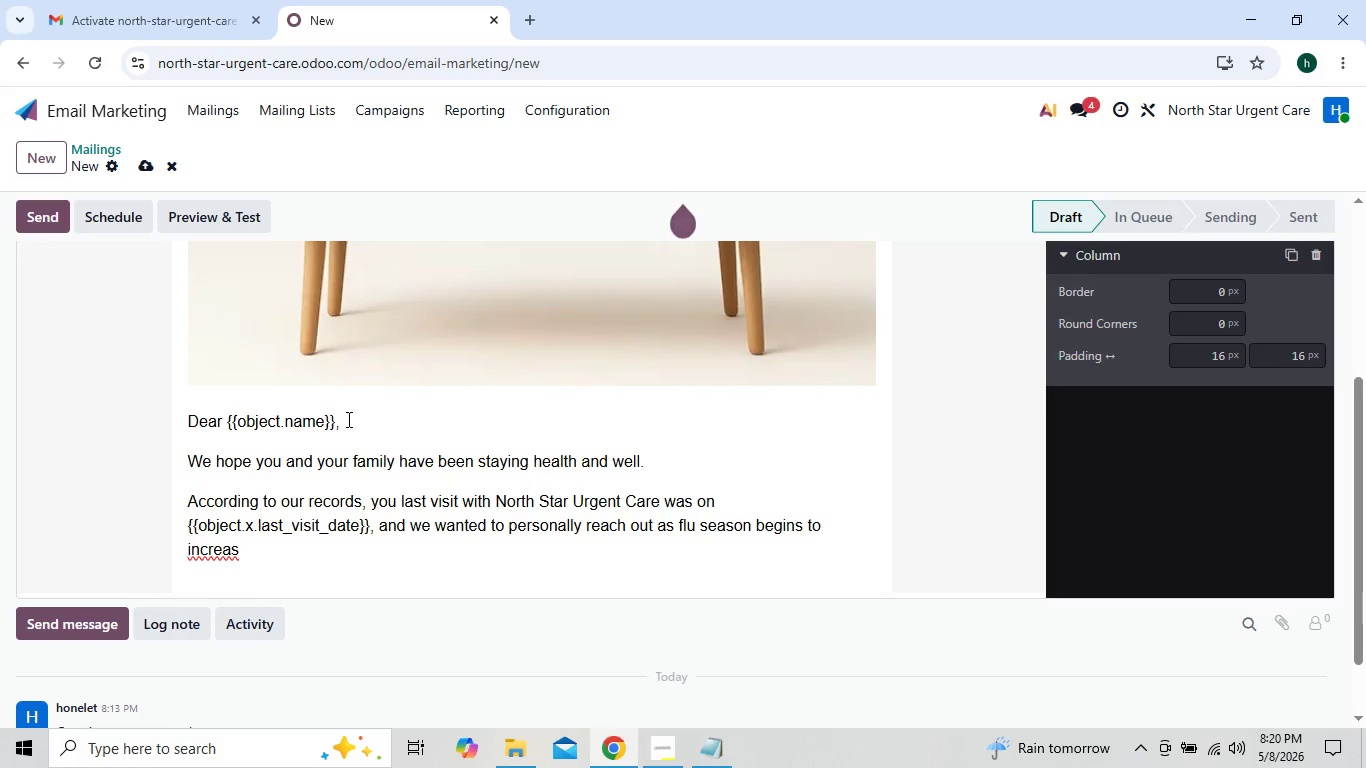 
key(ArrowRight)
 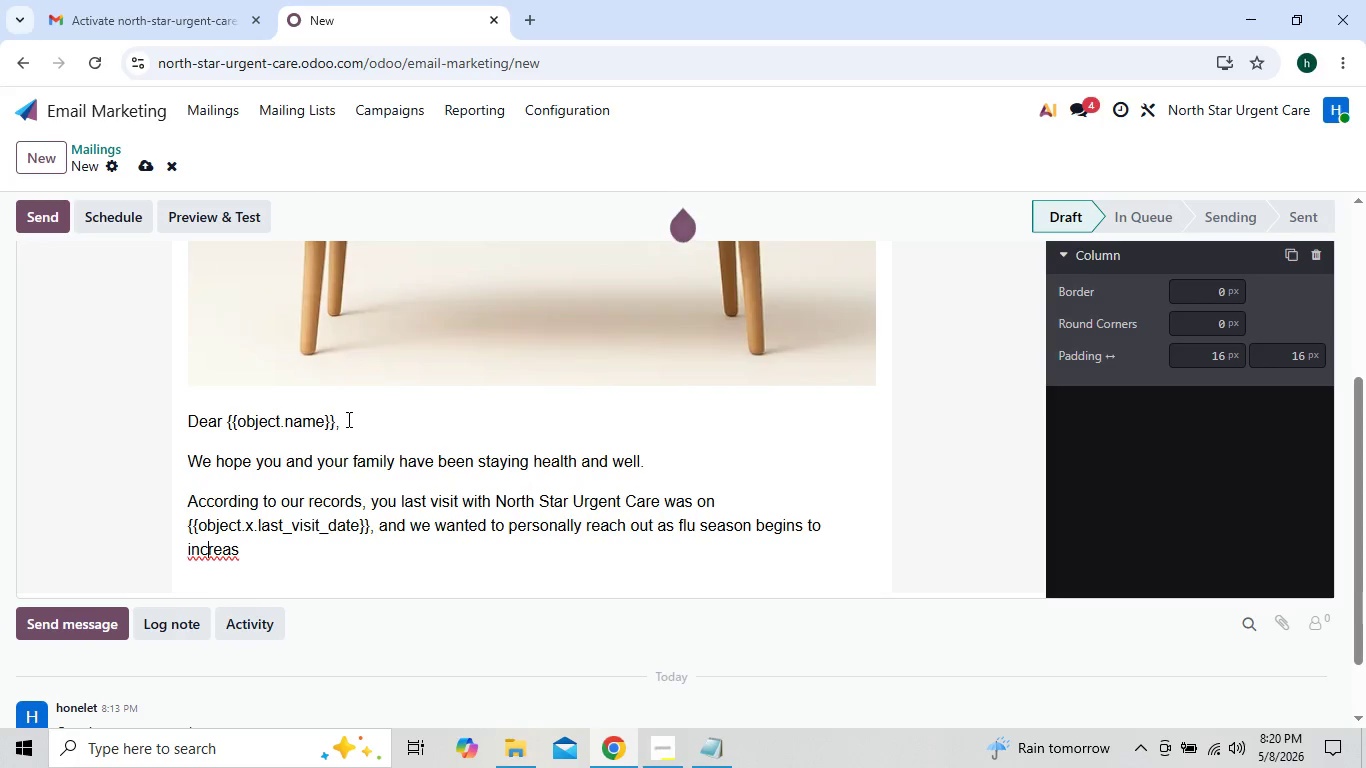 
key(ArrowRight)
 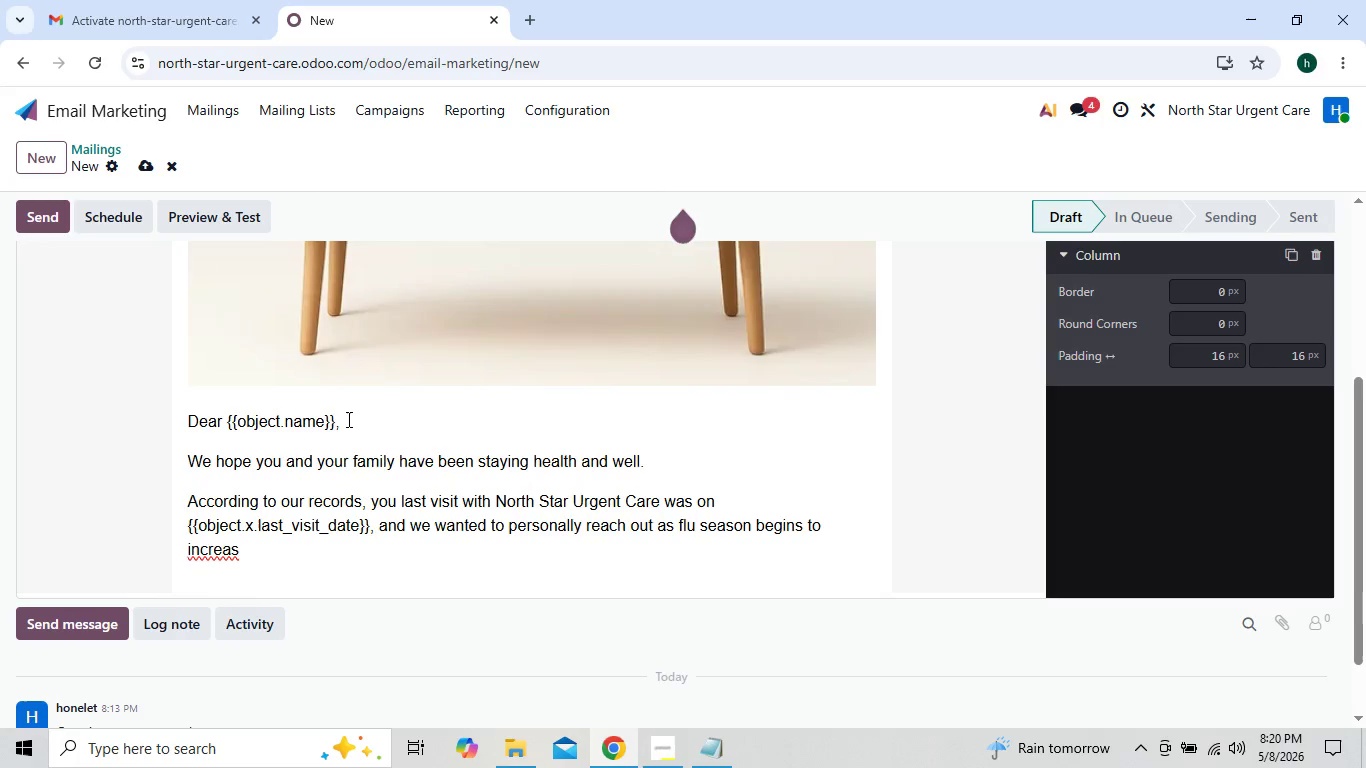 
key(ArrowRight)
 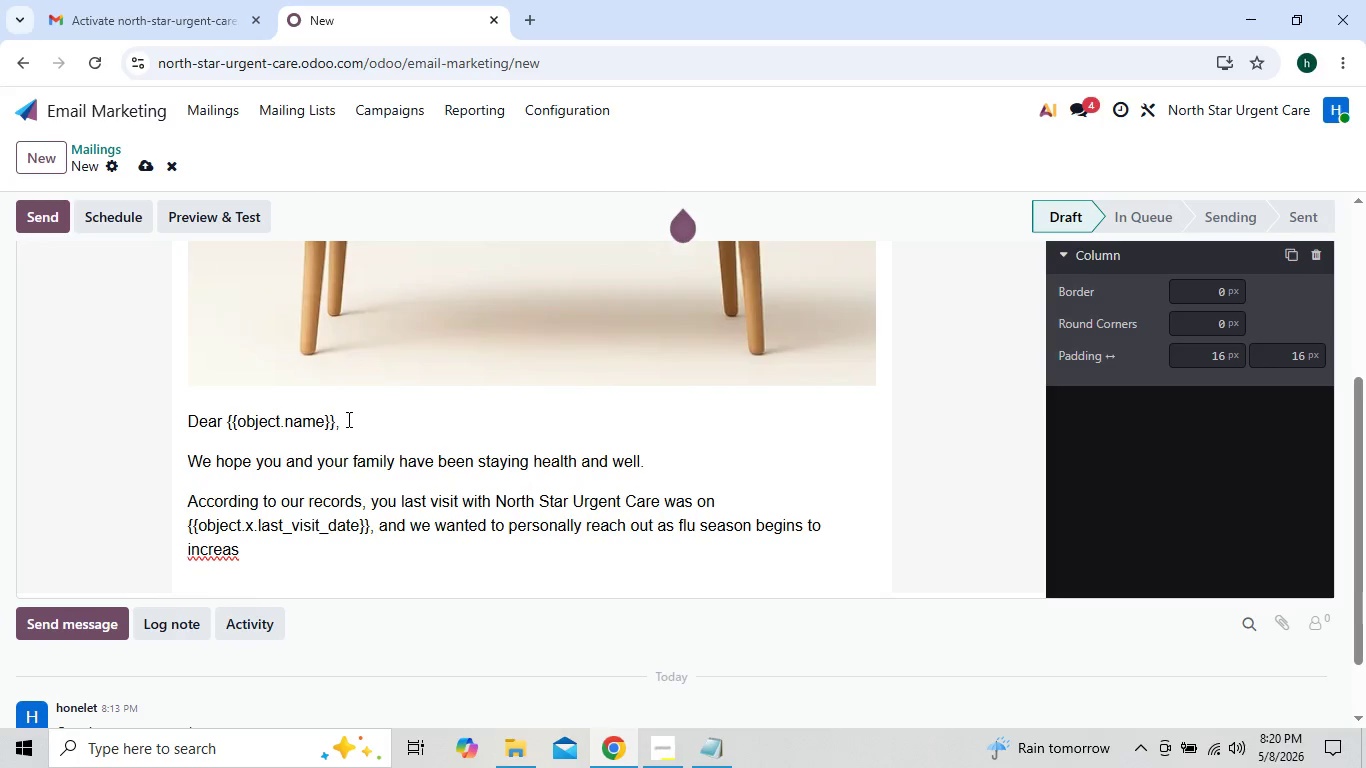 
key(ArrowRight)
 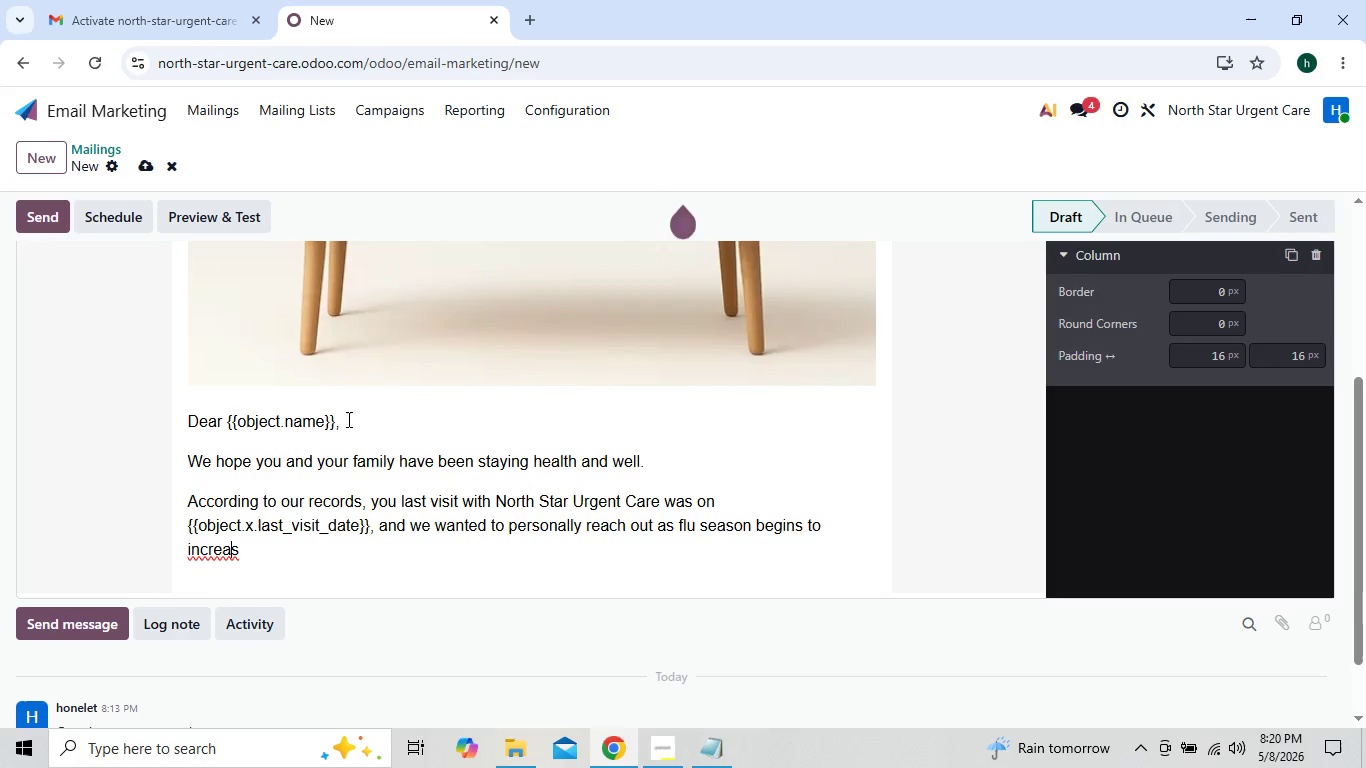 
key(ArrowRight)
 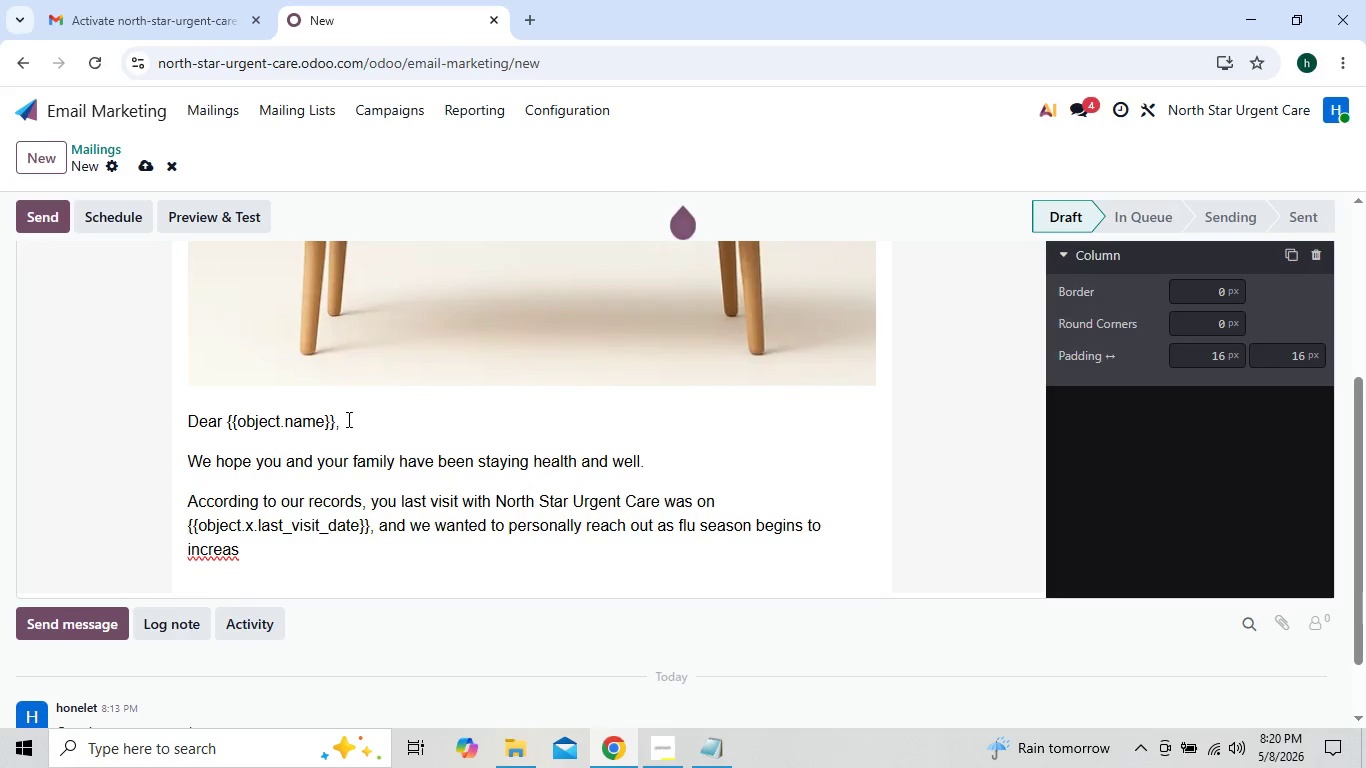 
key(E)
 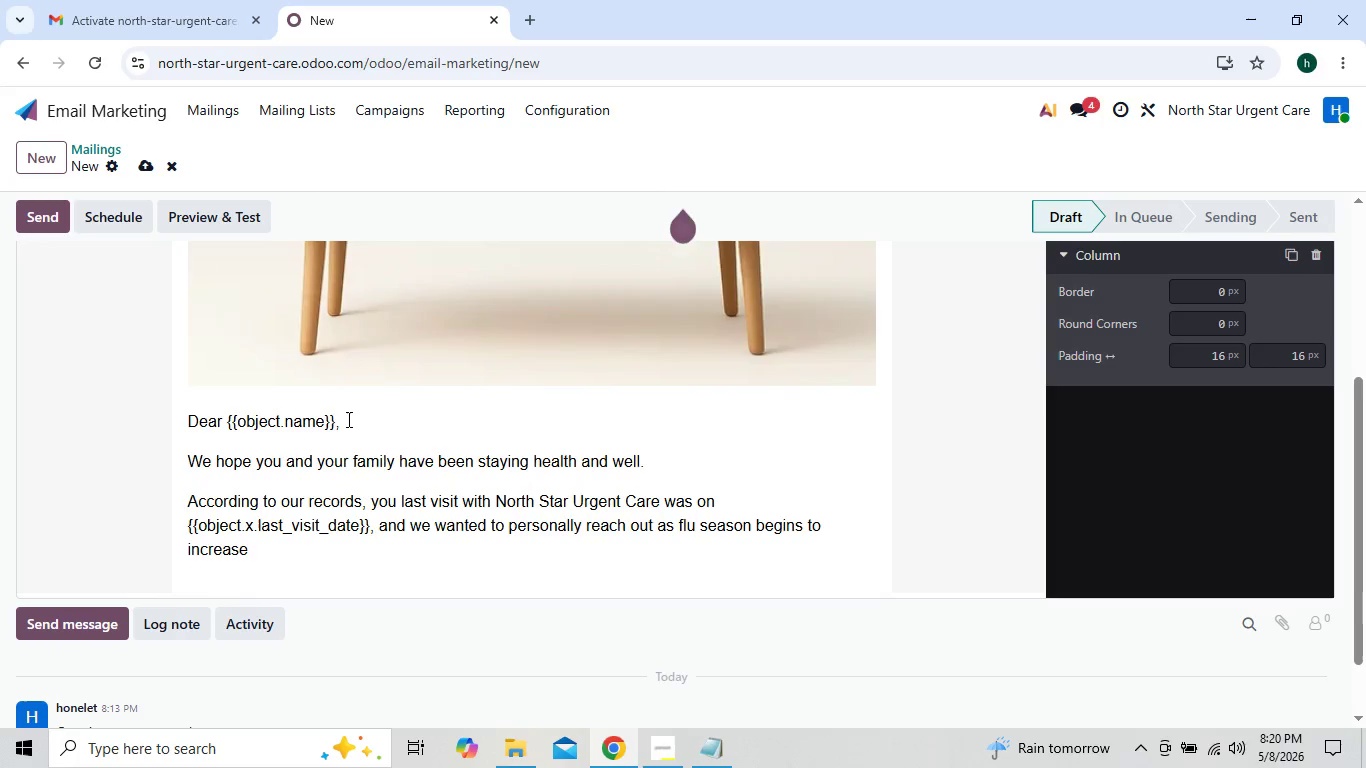 
key(ArrowLeft)
 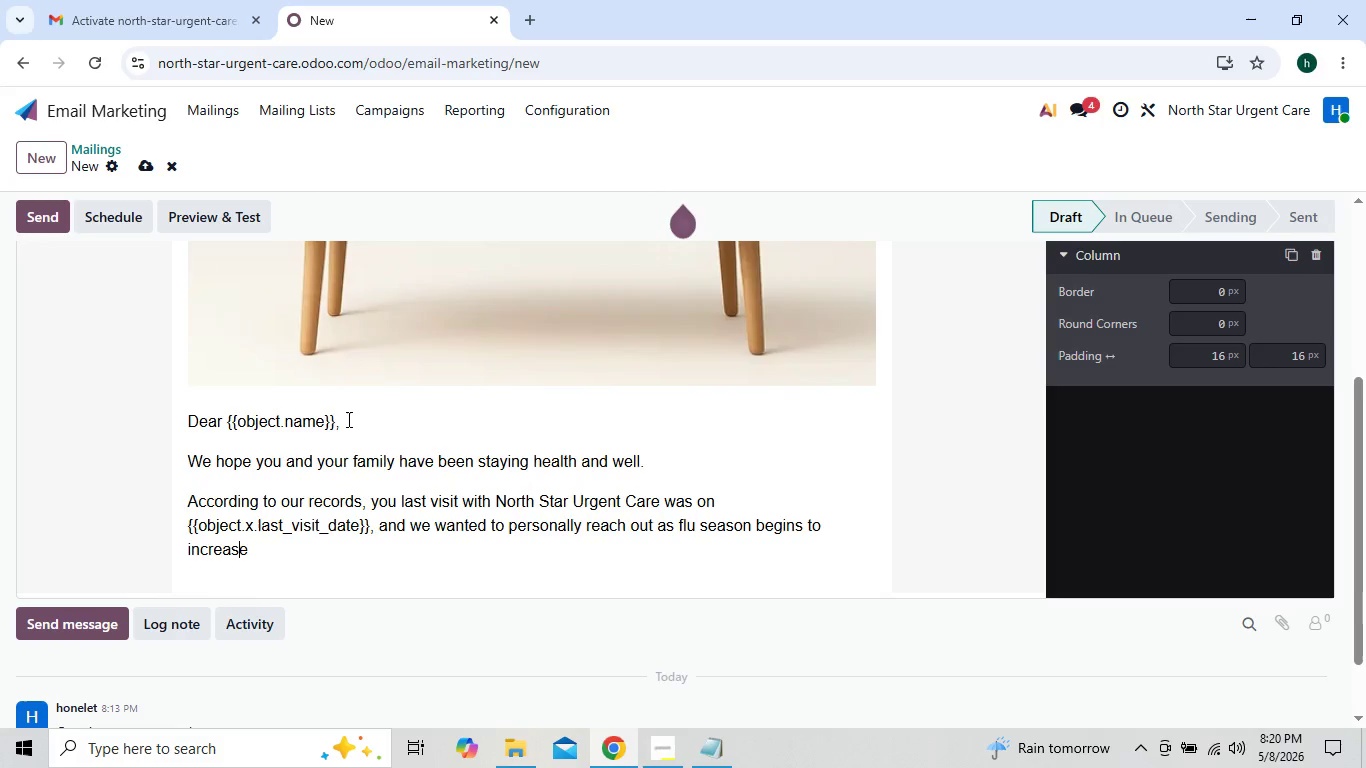 
key(ArrowLeft)
 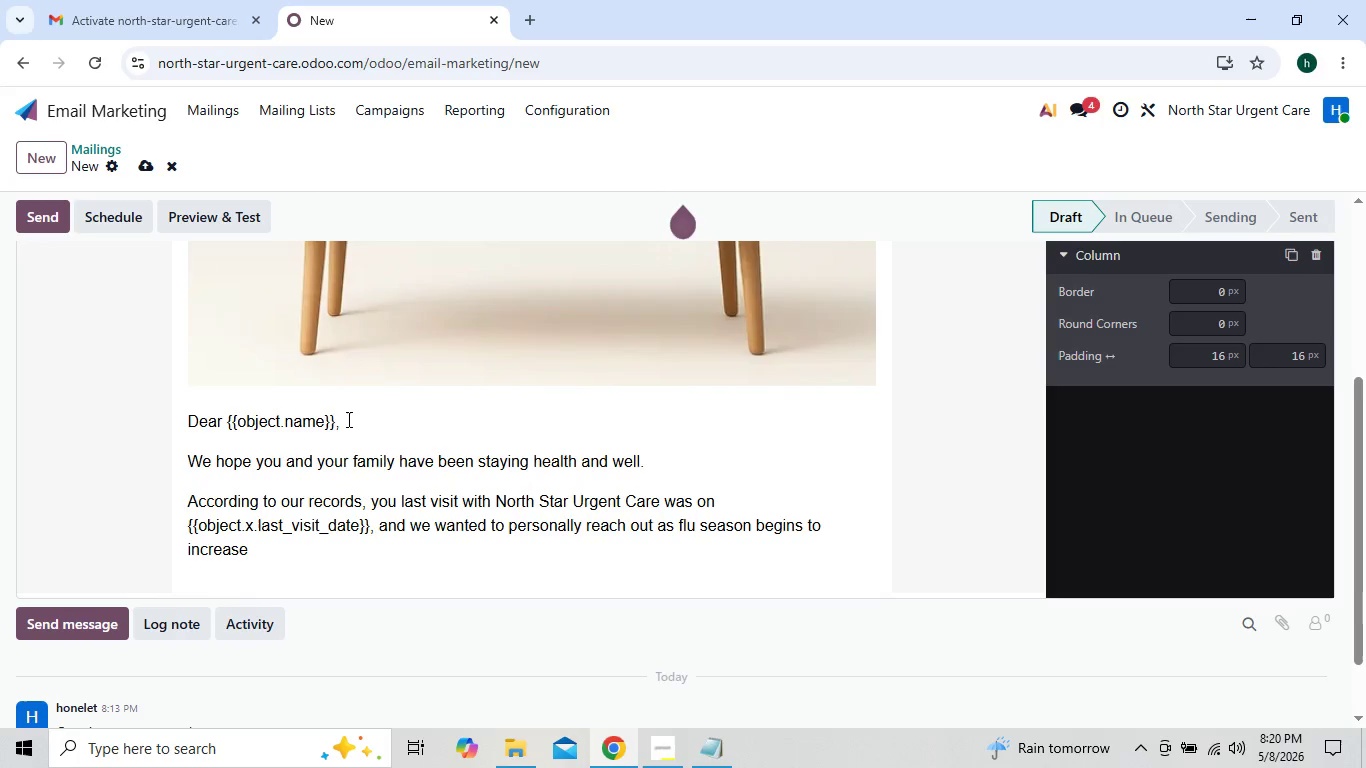 
key(ArrowRight)
 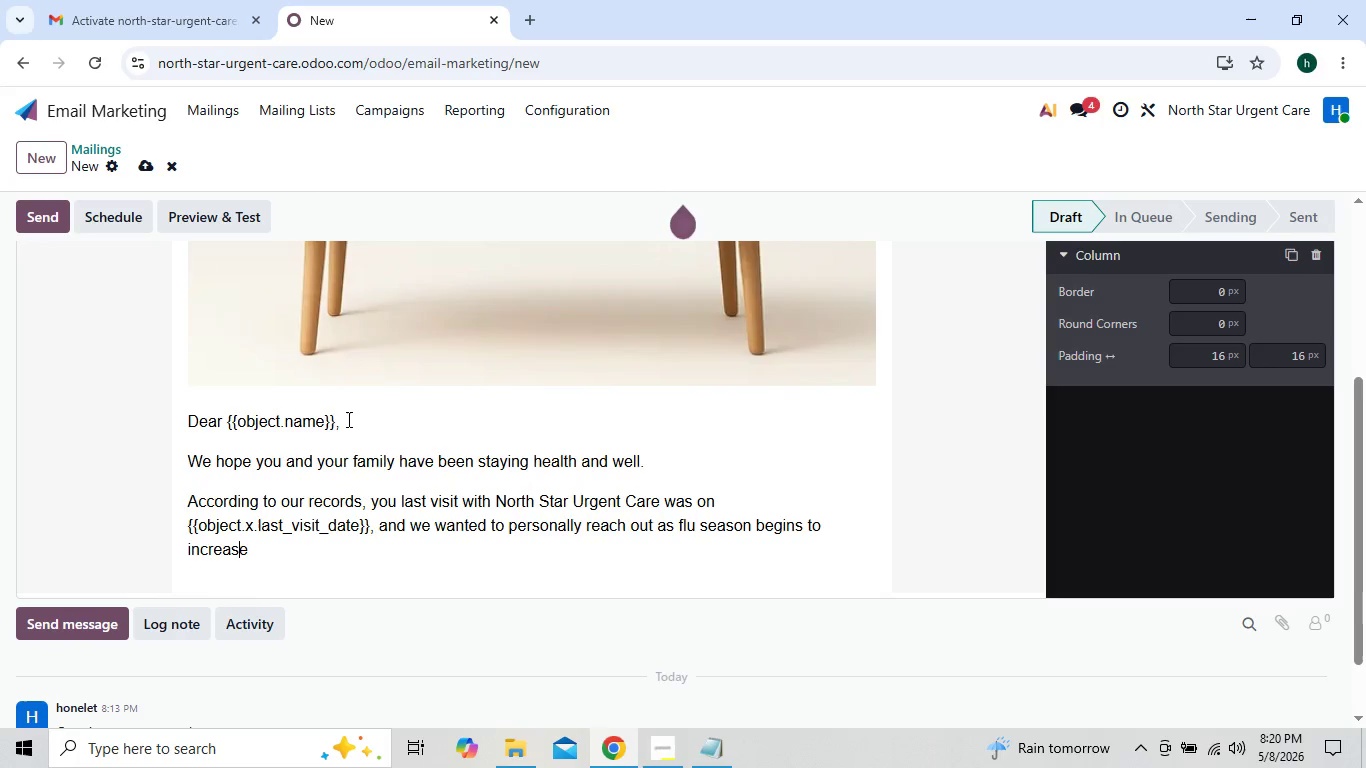 
key(ArrowRight)
 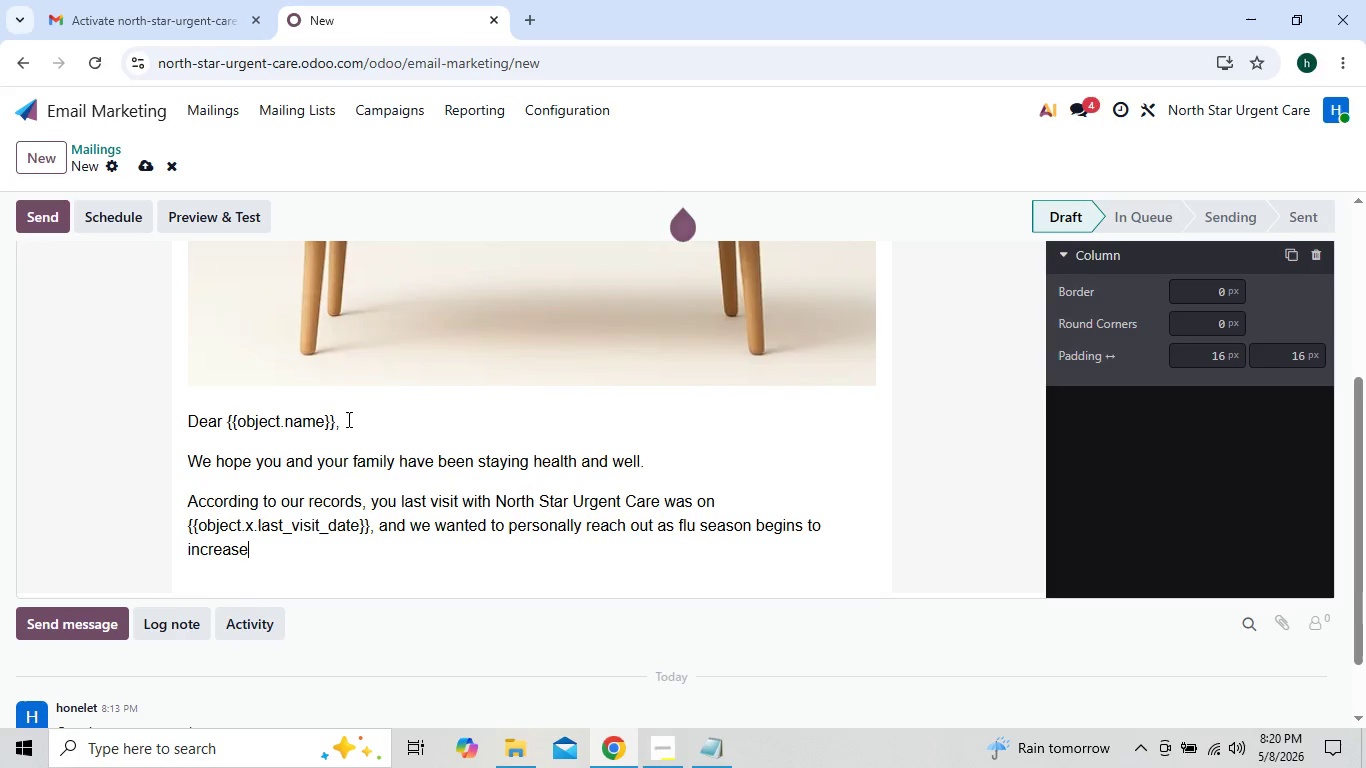 
key(ArrowRight)
 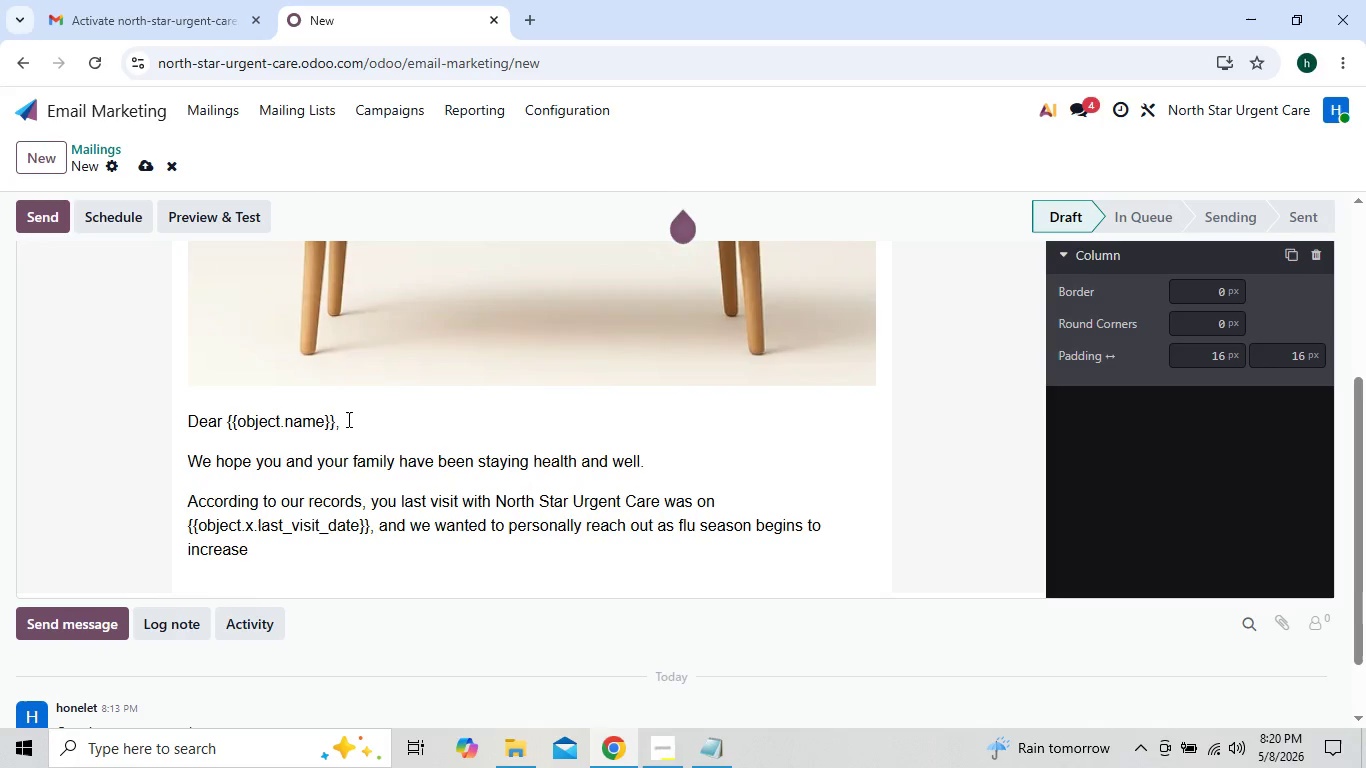 
type(in out )
 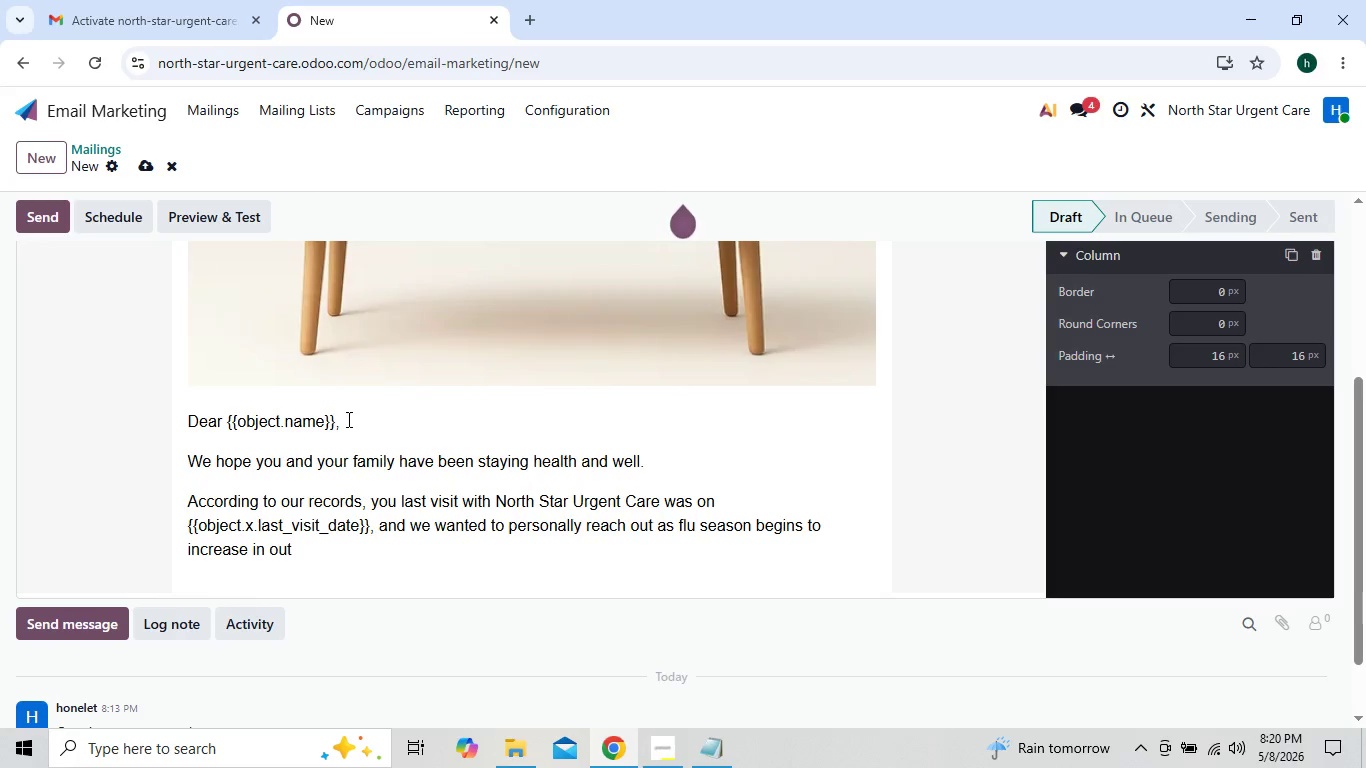 
wait(6.74)
 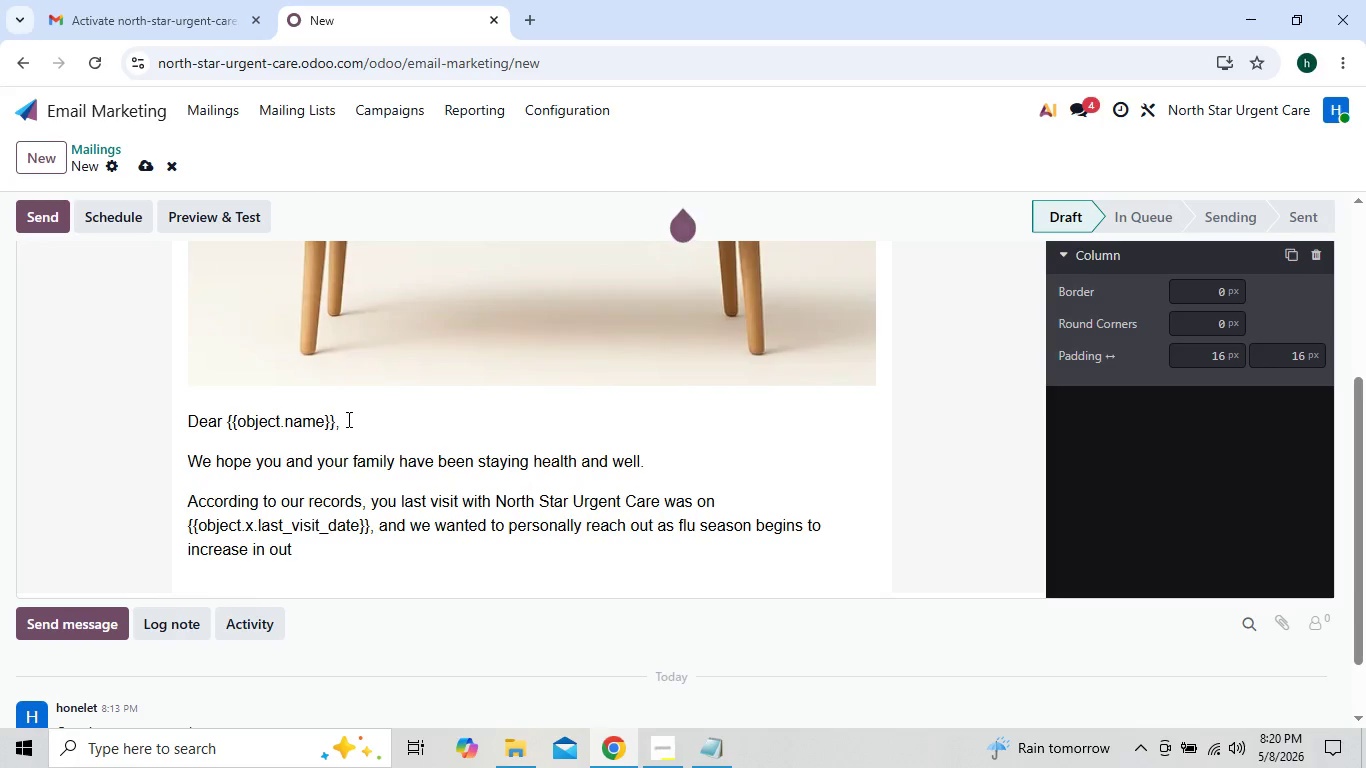 
key(Backspace)
type(r)
key(Backspace)
key(Backspace)
type(r community.)
 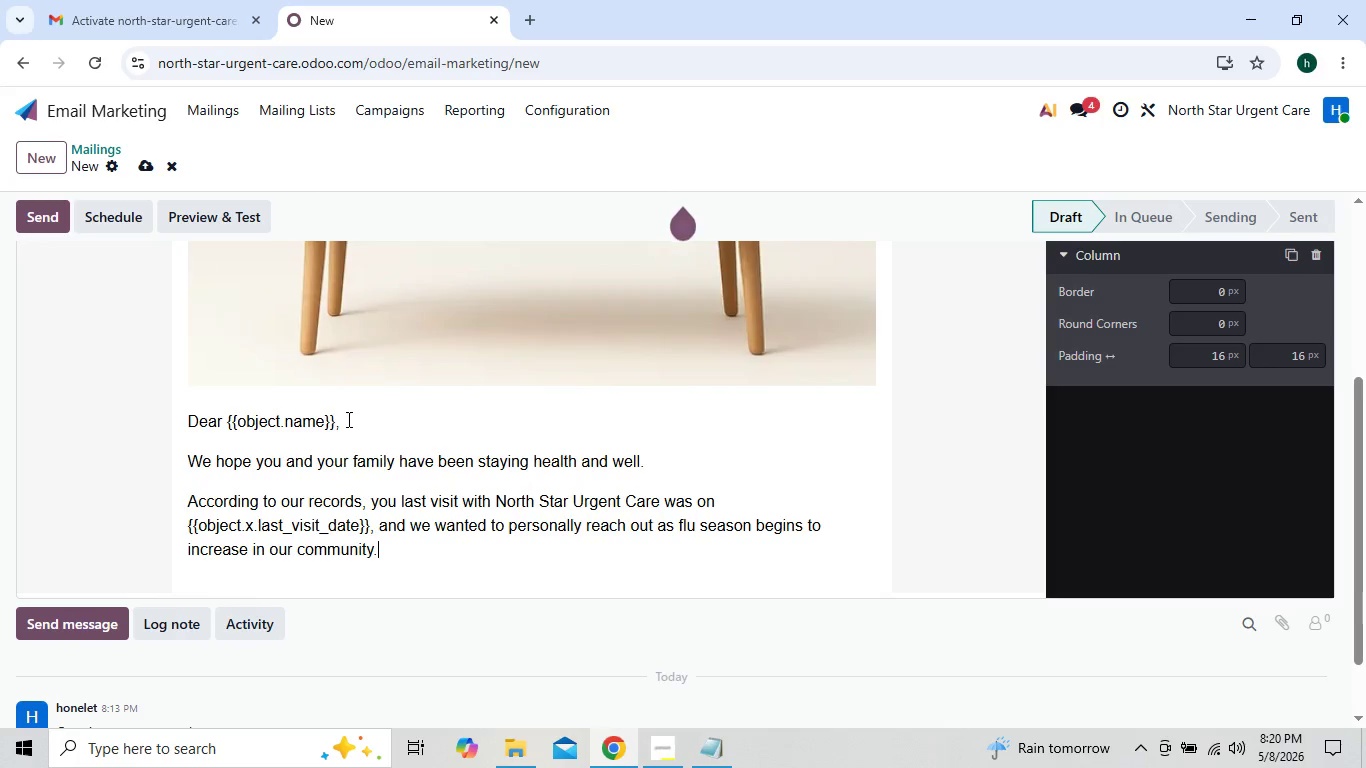 
key(Enter)
 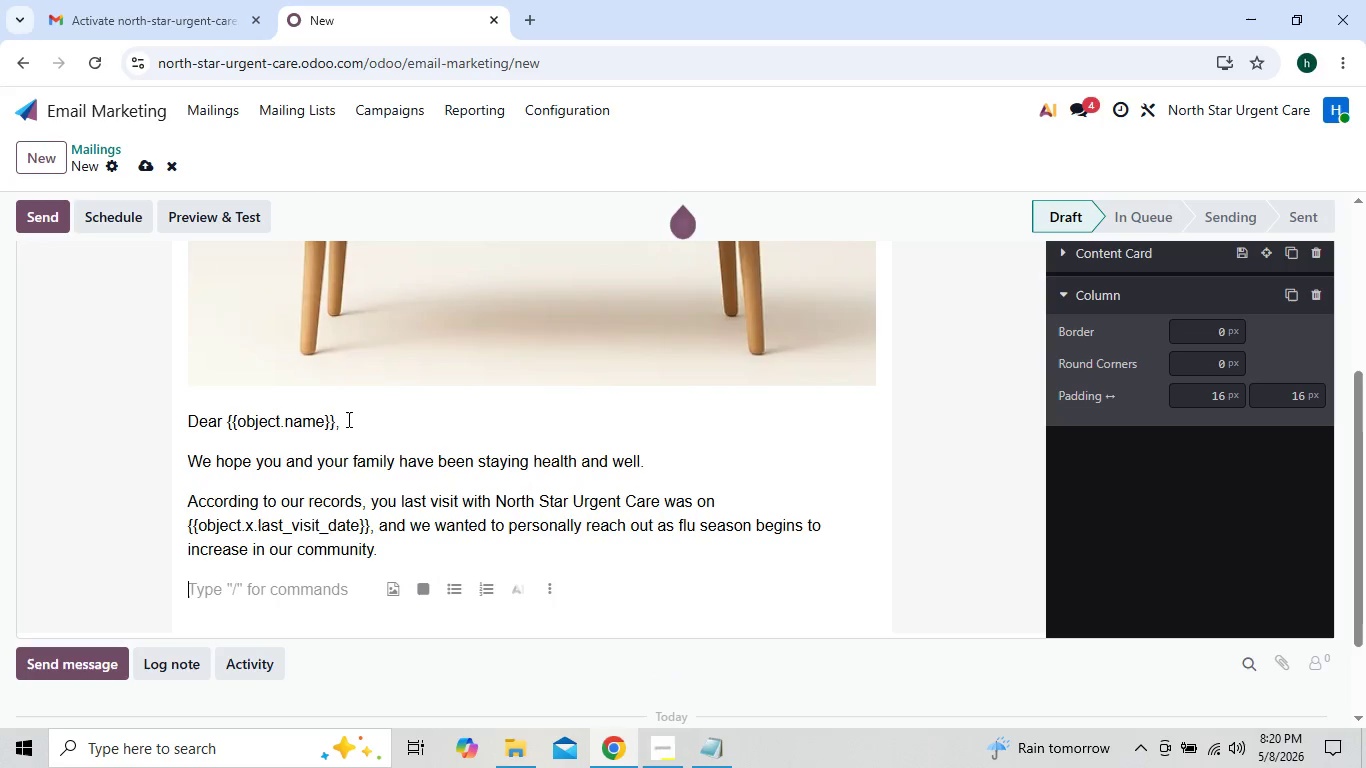 
type(This time of )
 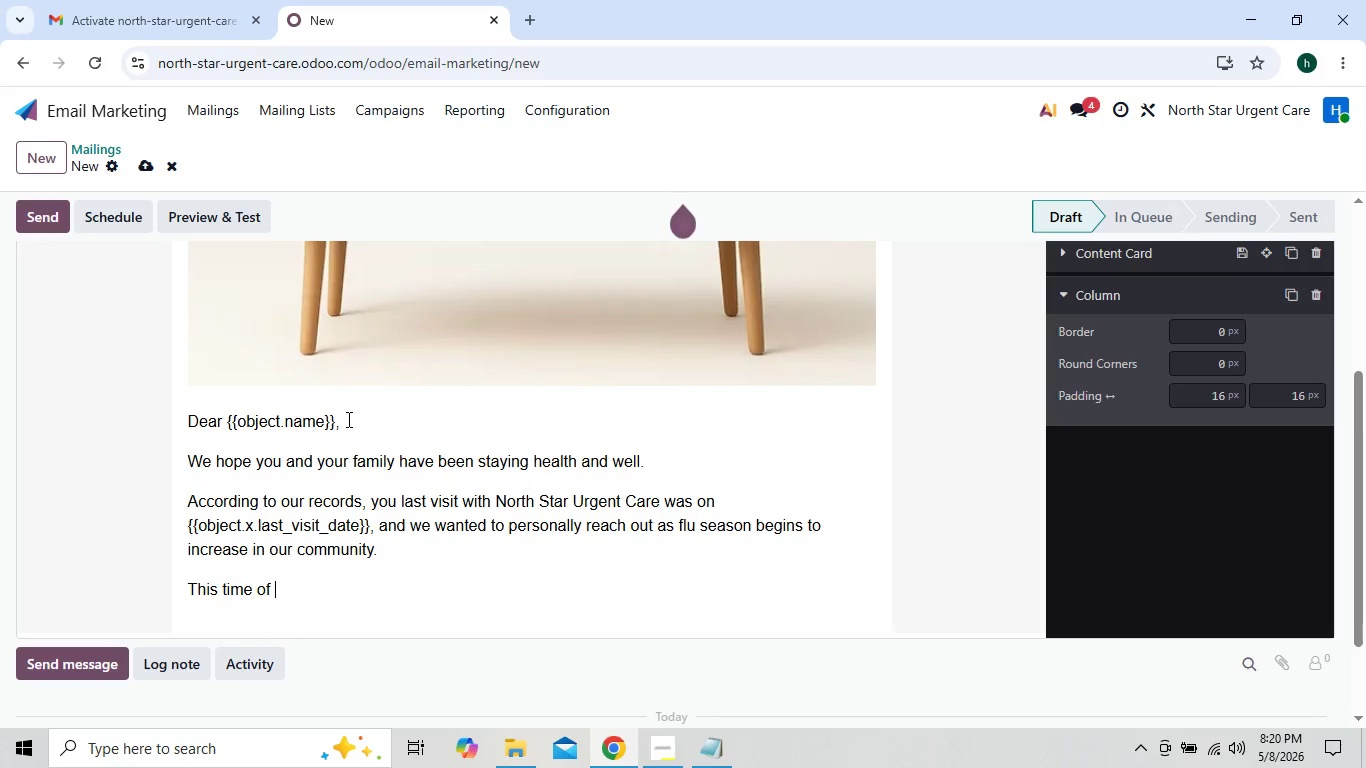 
type(year is especially important for preventive care )
key(Backspace)
type(. )
 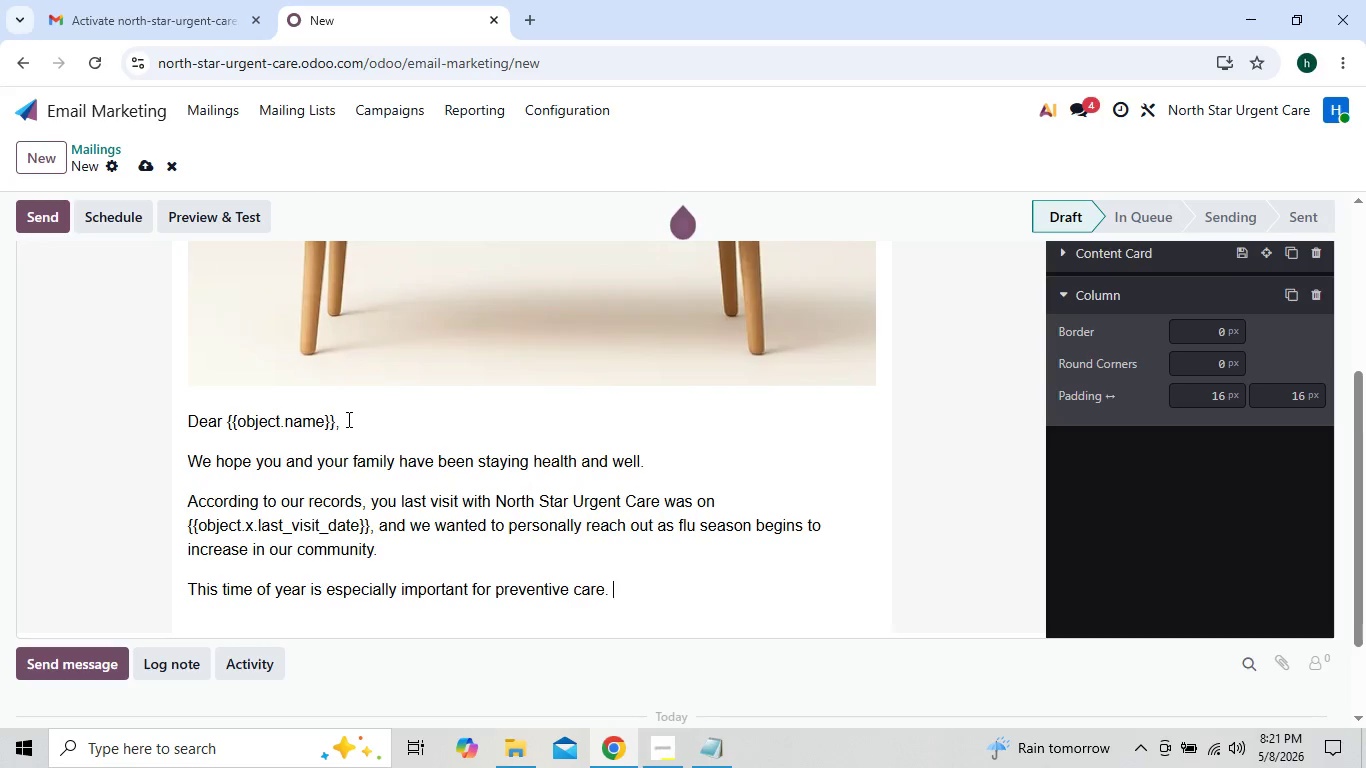 
wait(6.11)
 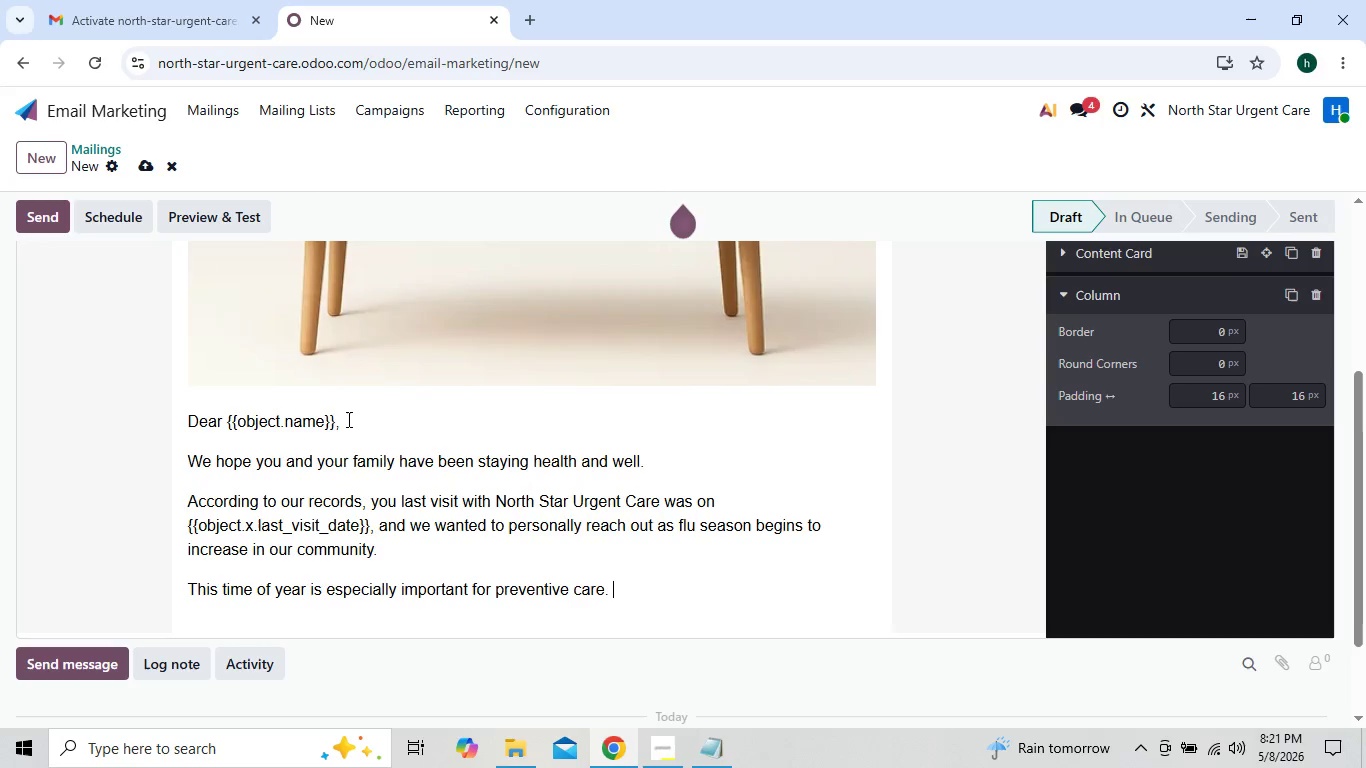 
type(Seasonal flu case )
key(Backspace)
type(s)
 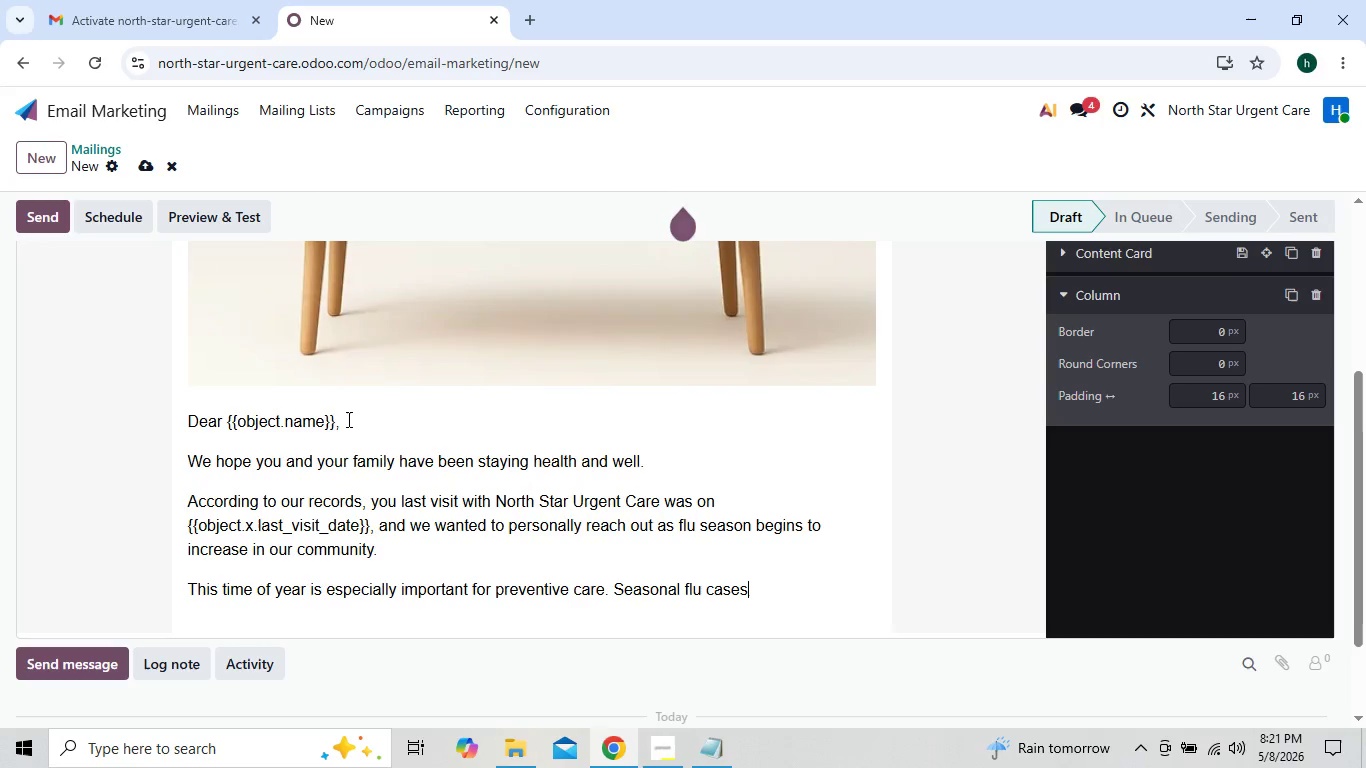 
type( respiratory )
 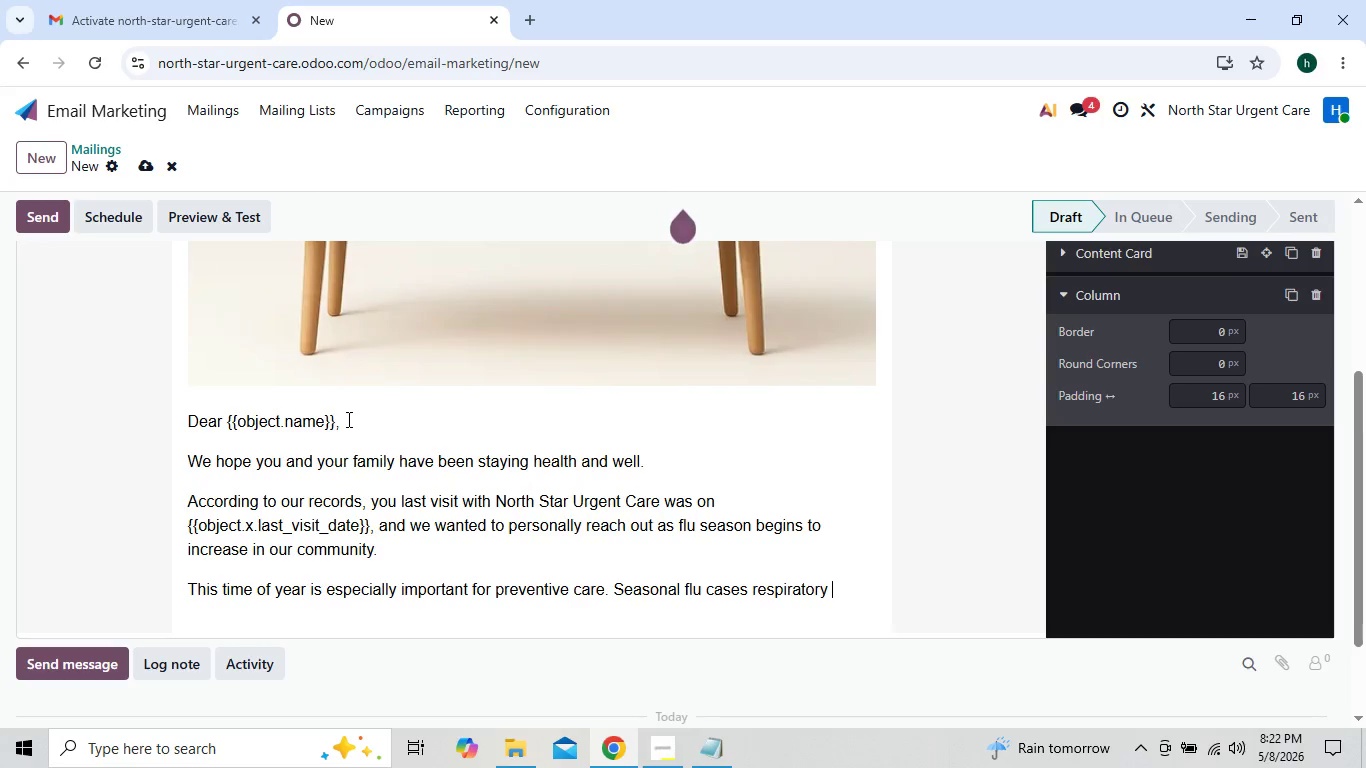 
wait(8.52)
 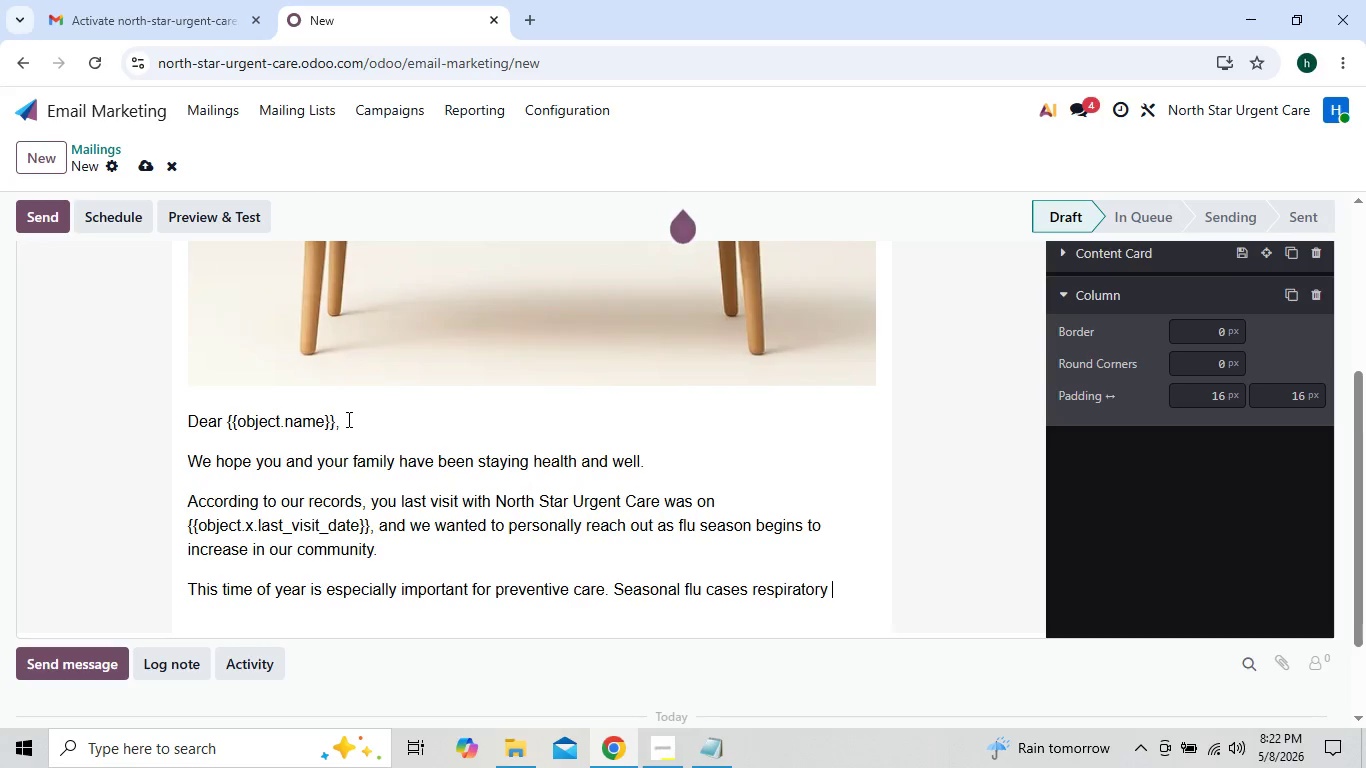 
type(ill)
 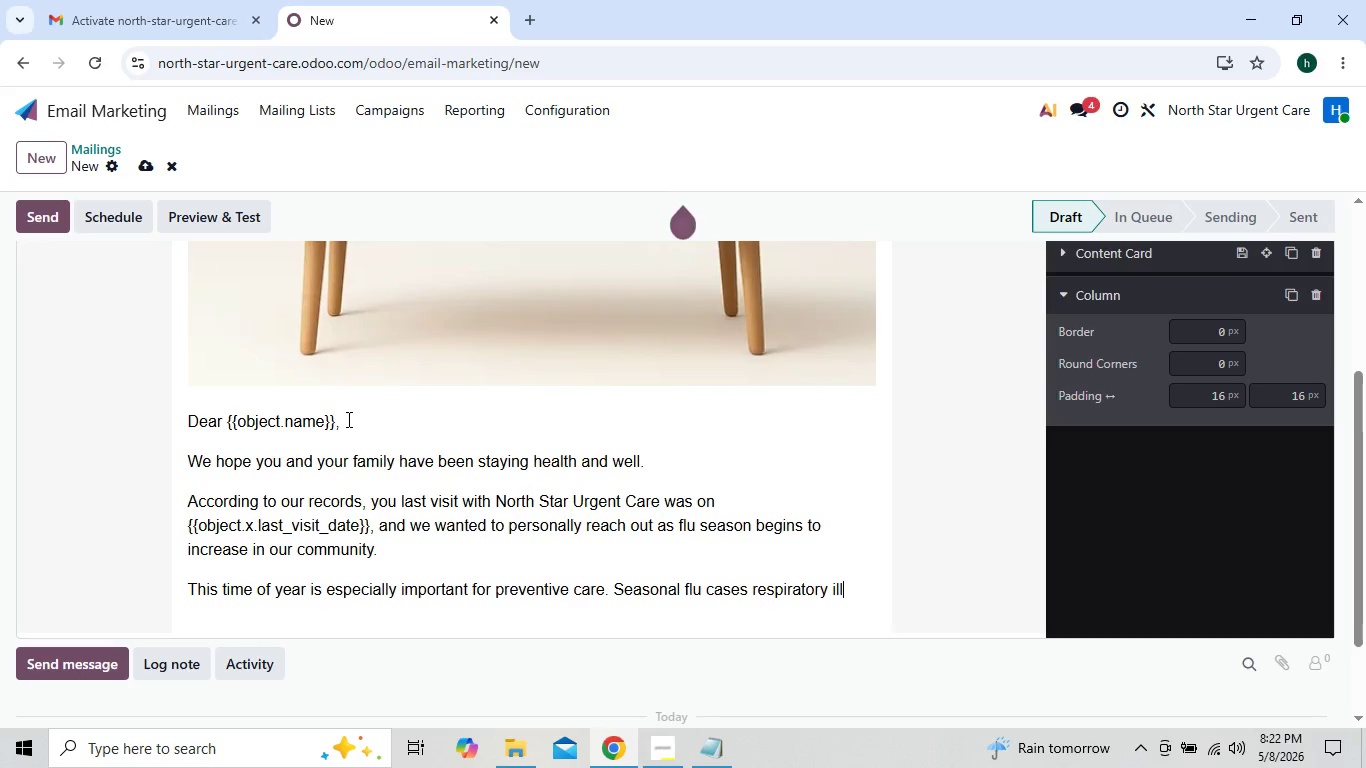 
type(nesses , )
key(Backspace)
key(Backspace)
key(Backspace)
type(, and every)
 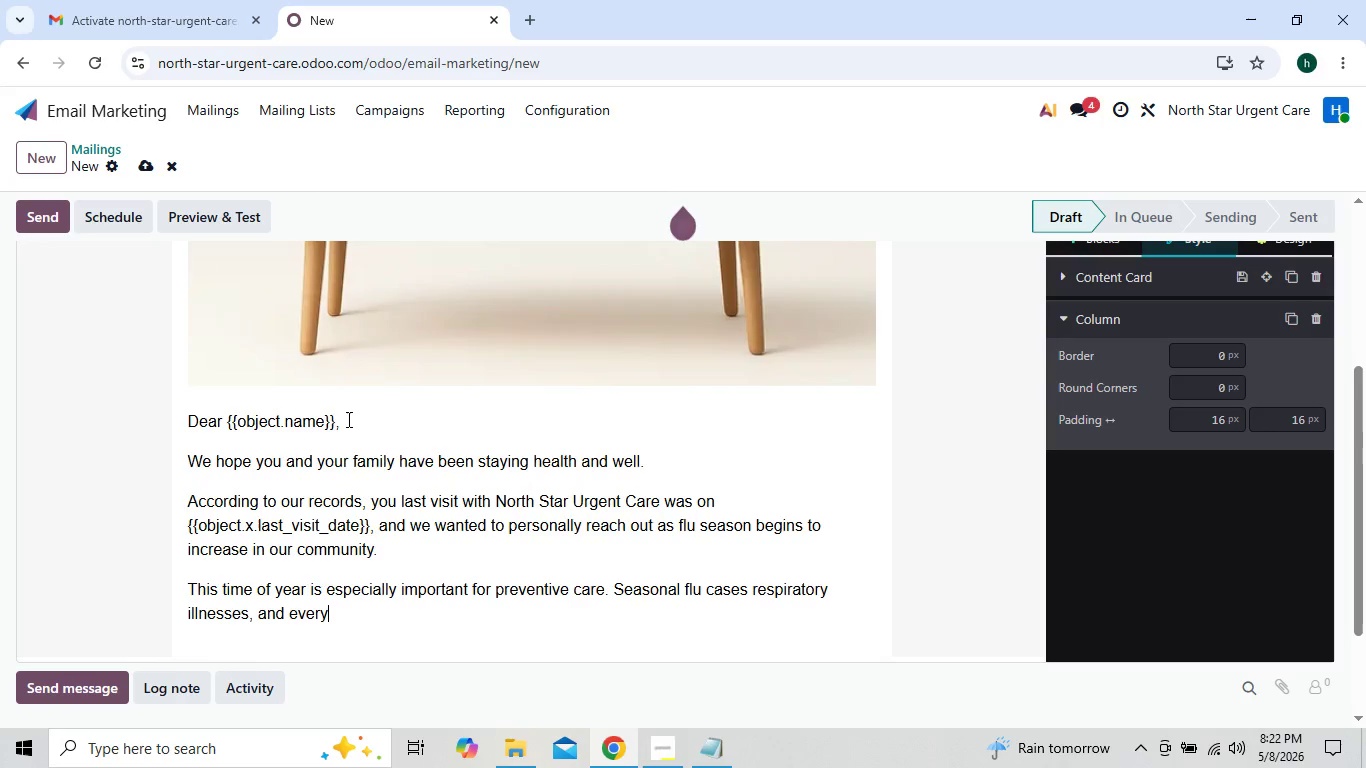 
key(Space)
 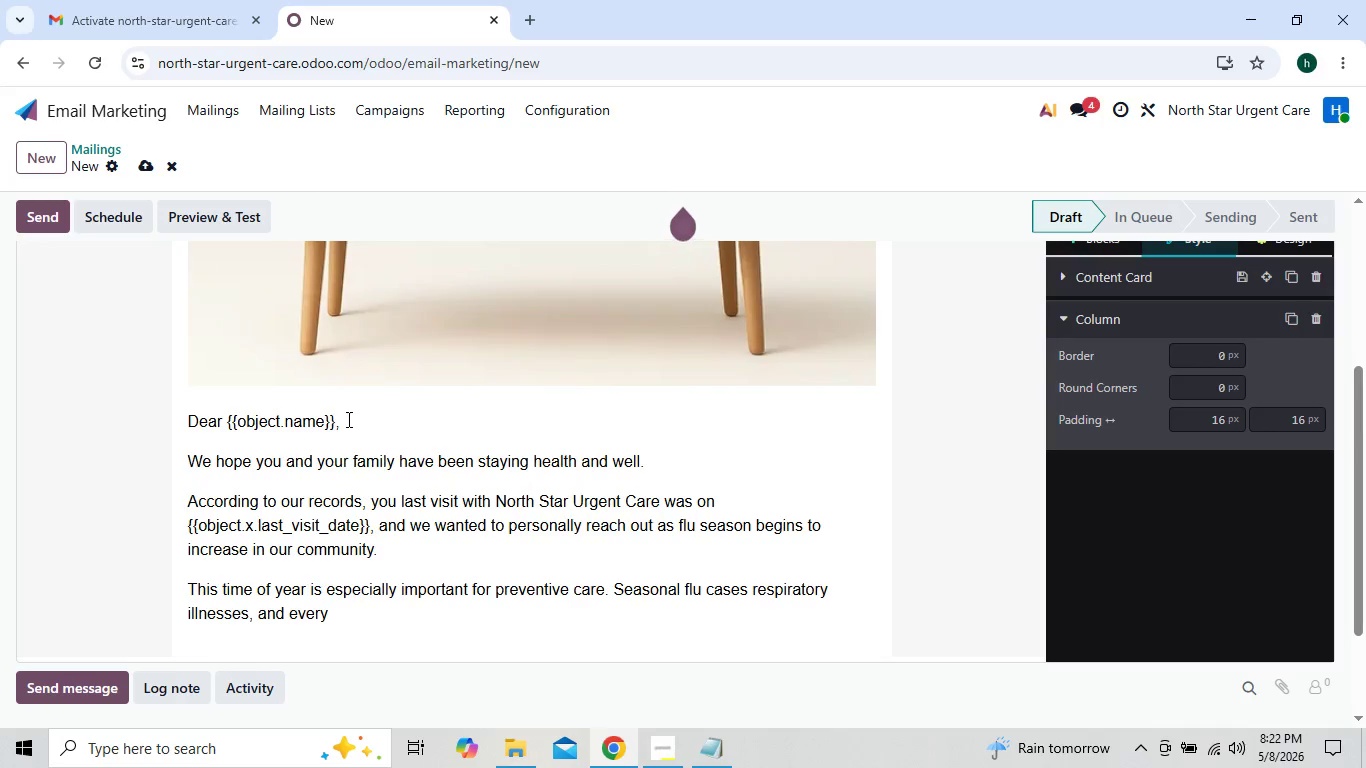 
key(Backspace)
 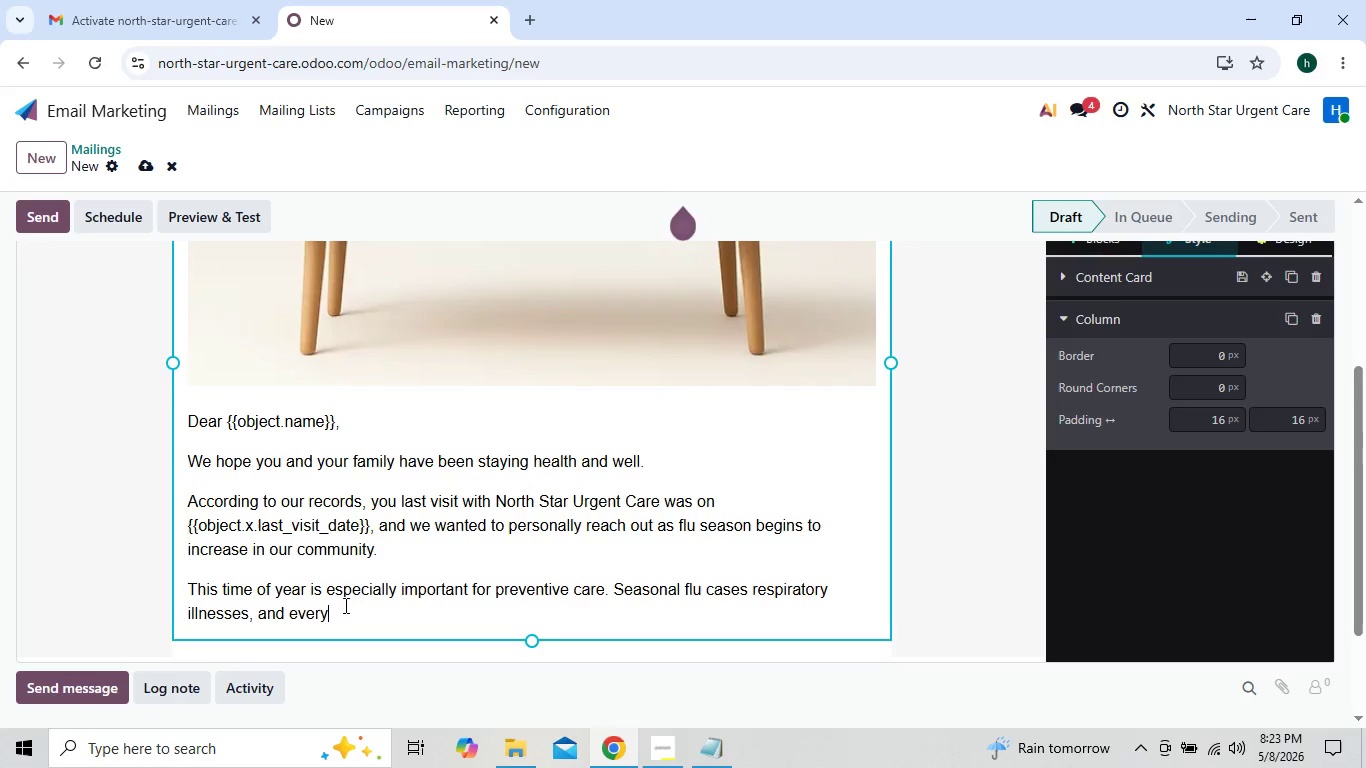 
wait(20.06)
 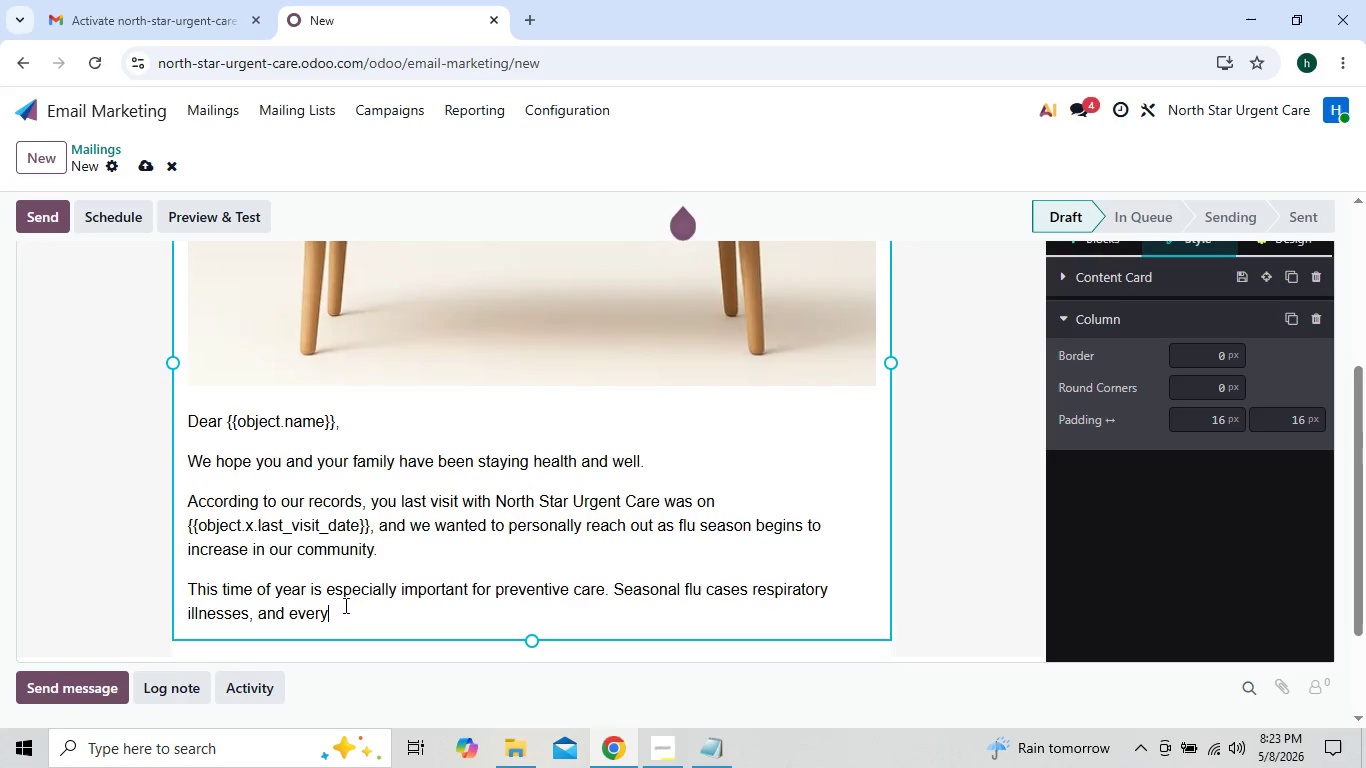 
type(day )
 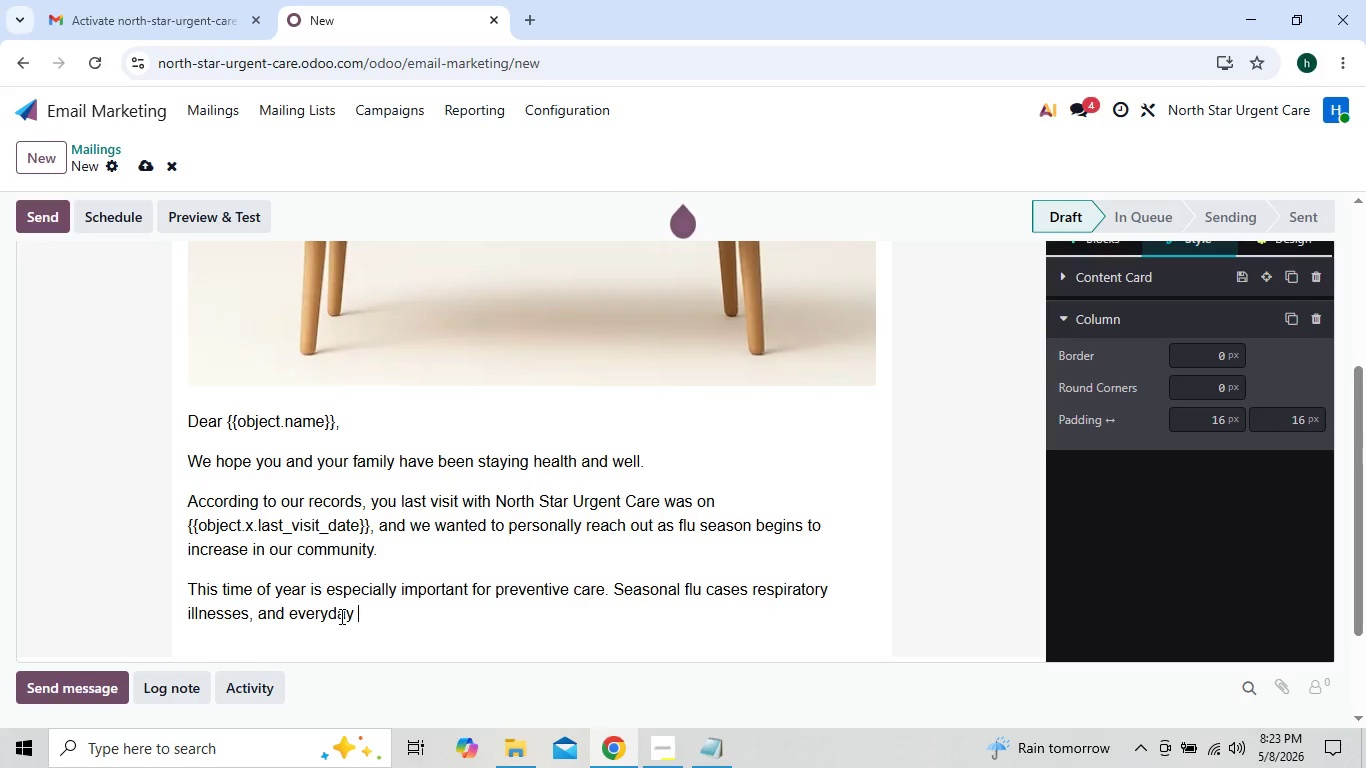 
type(health concerns can )
 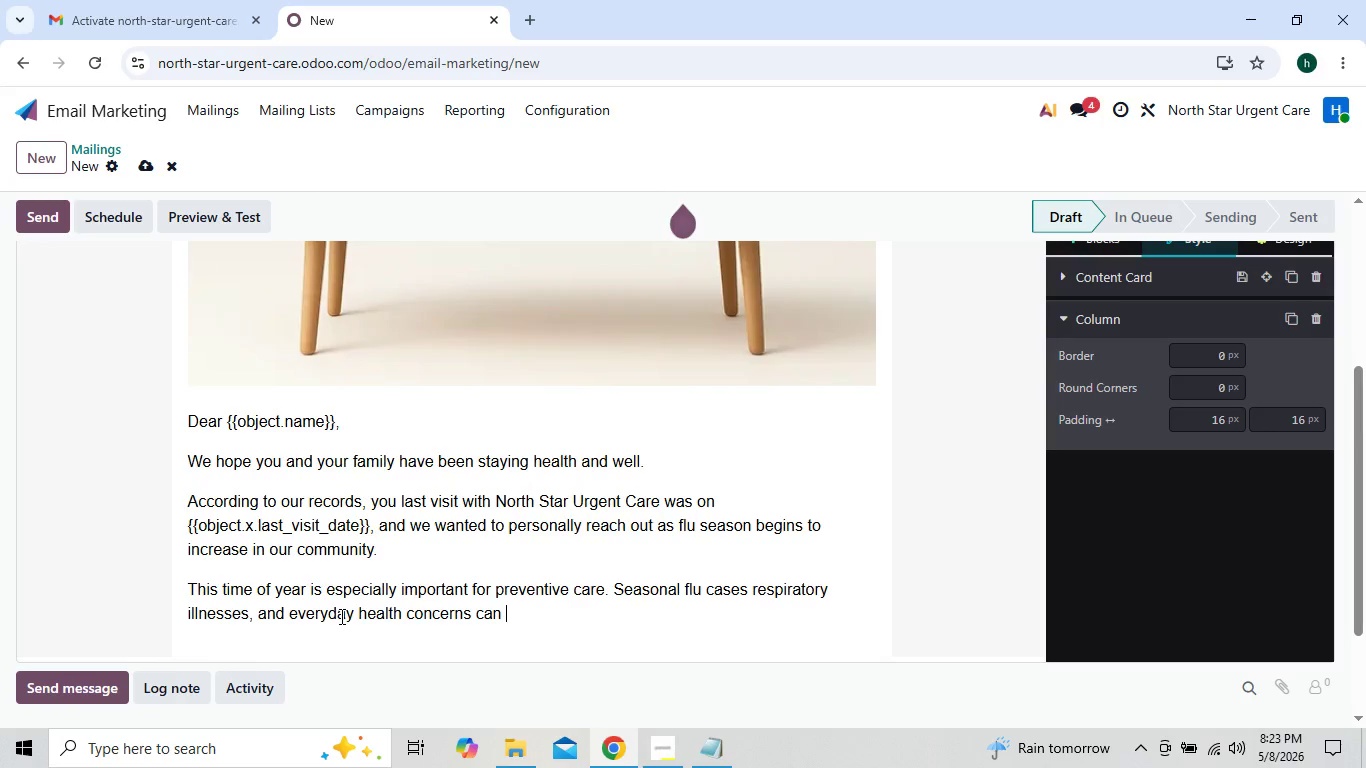 
type(quickly become more )
 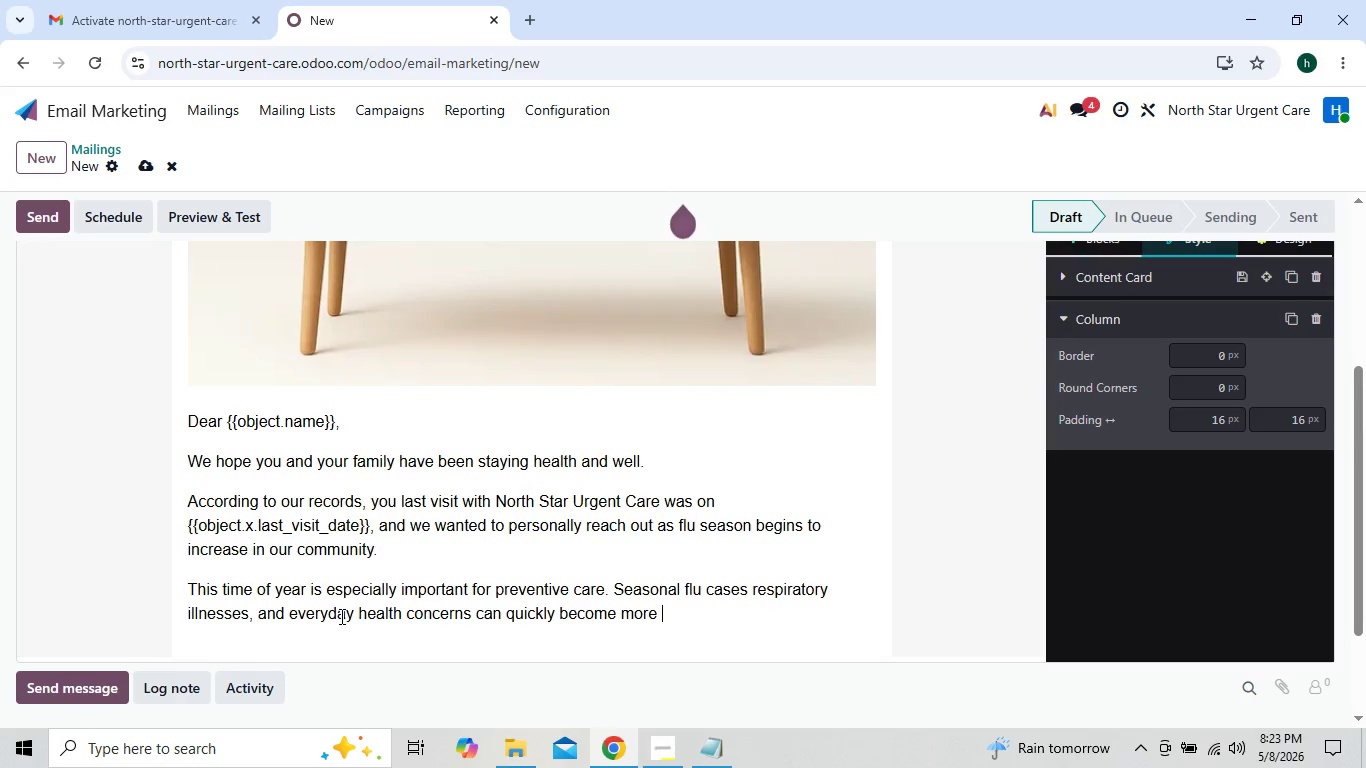 
type(serious when routin )
 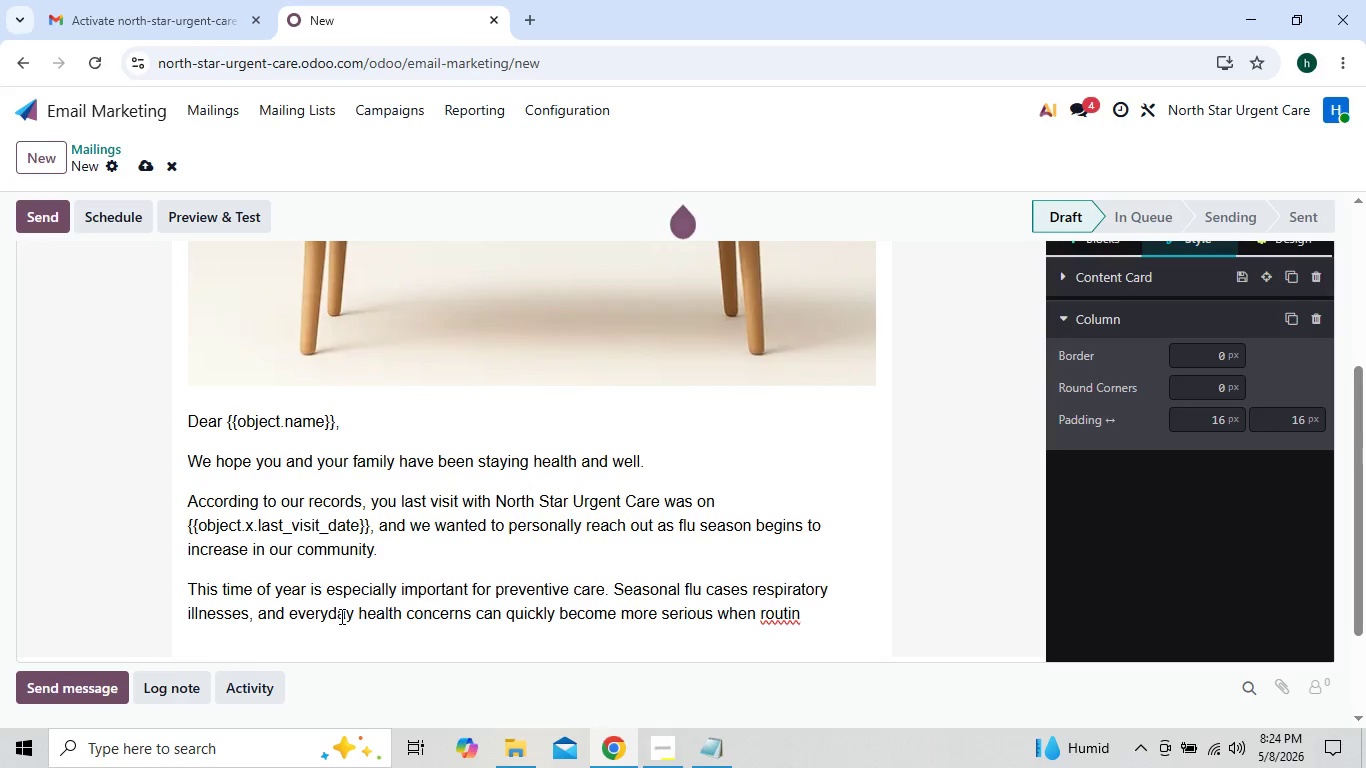 
wait(14.42)
 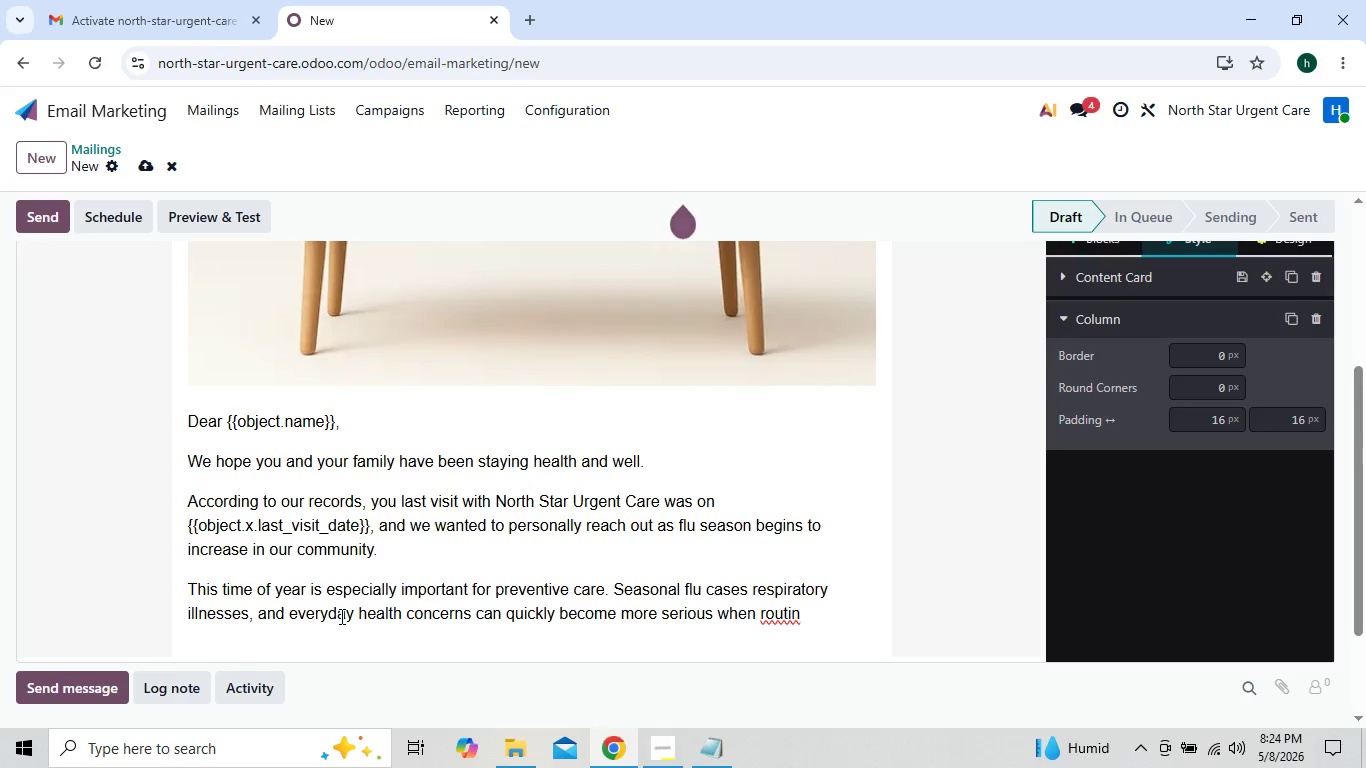 
left_click([811, 619])
 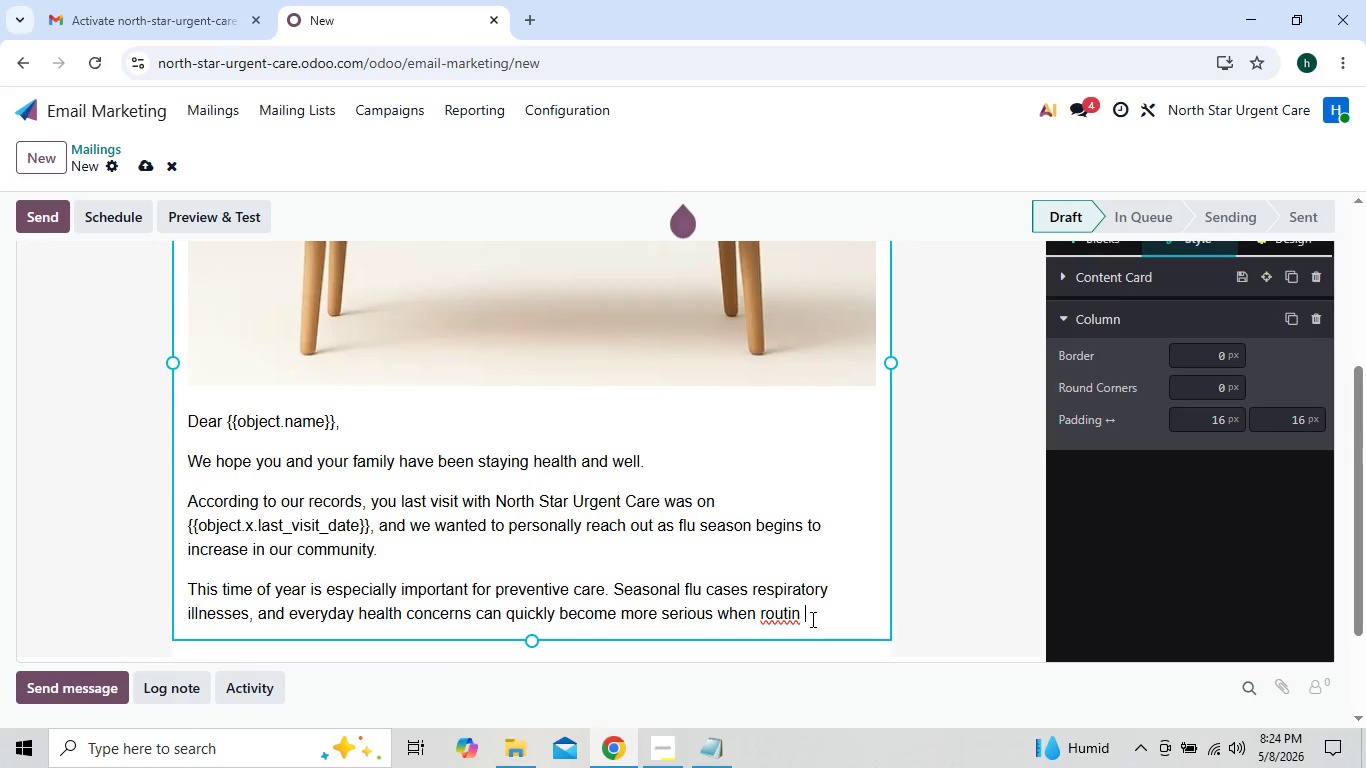 
key(Backspace)
 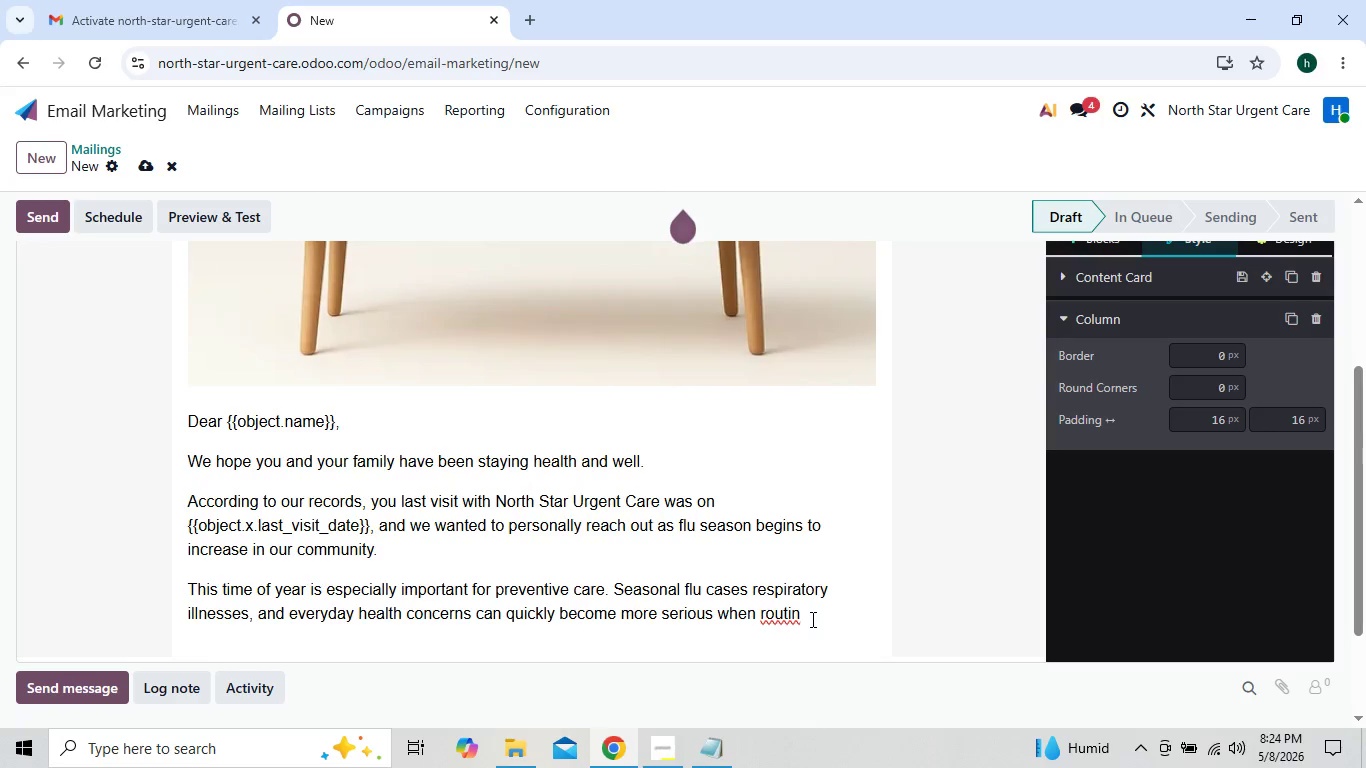 
wait(5.56)
 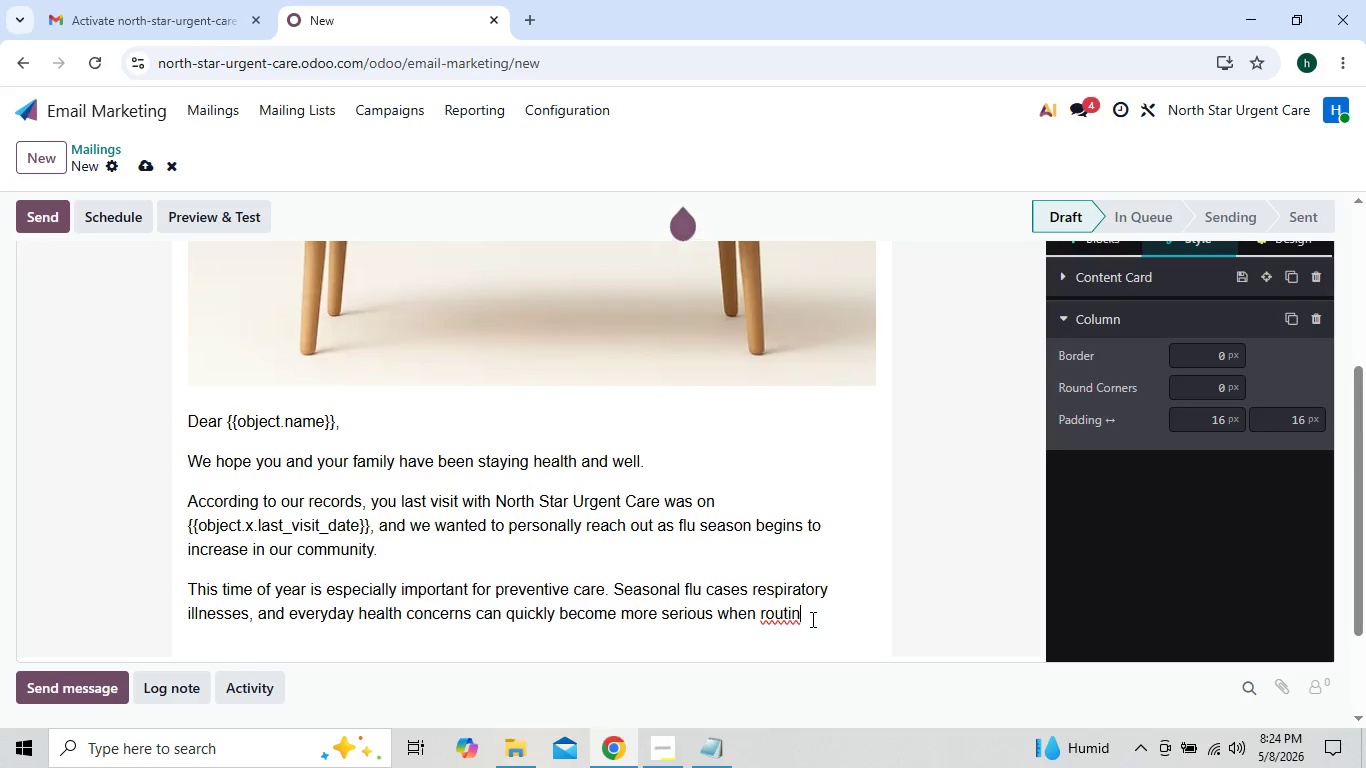 
left_click([804, 619])
 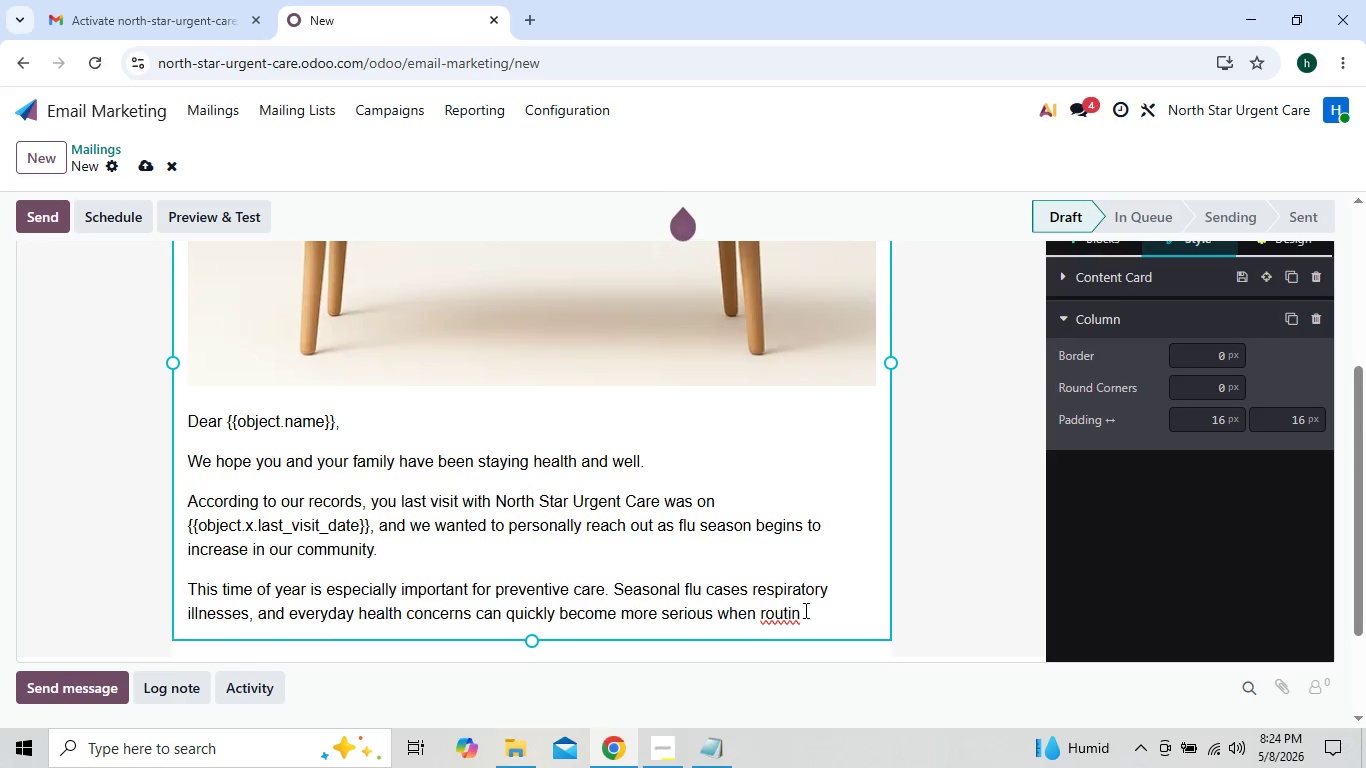 
left_click([804, 610])
 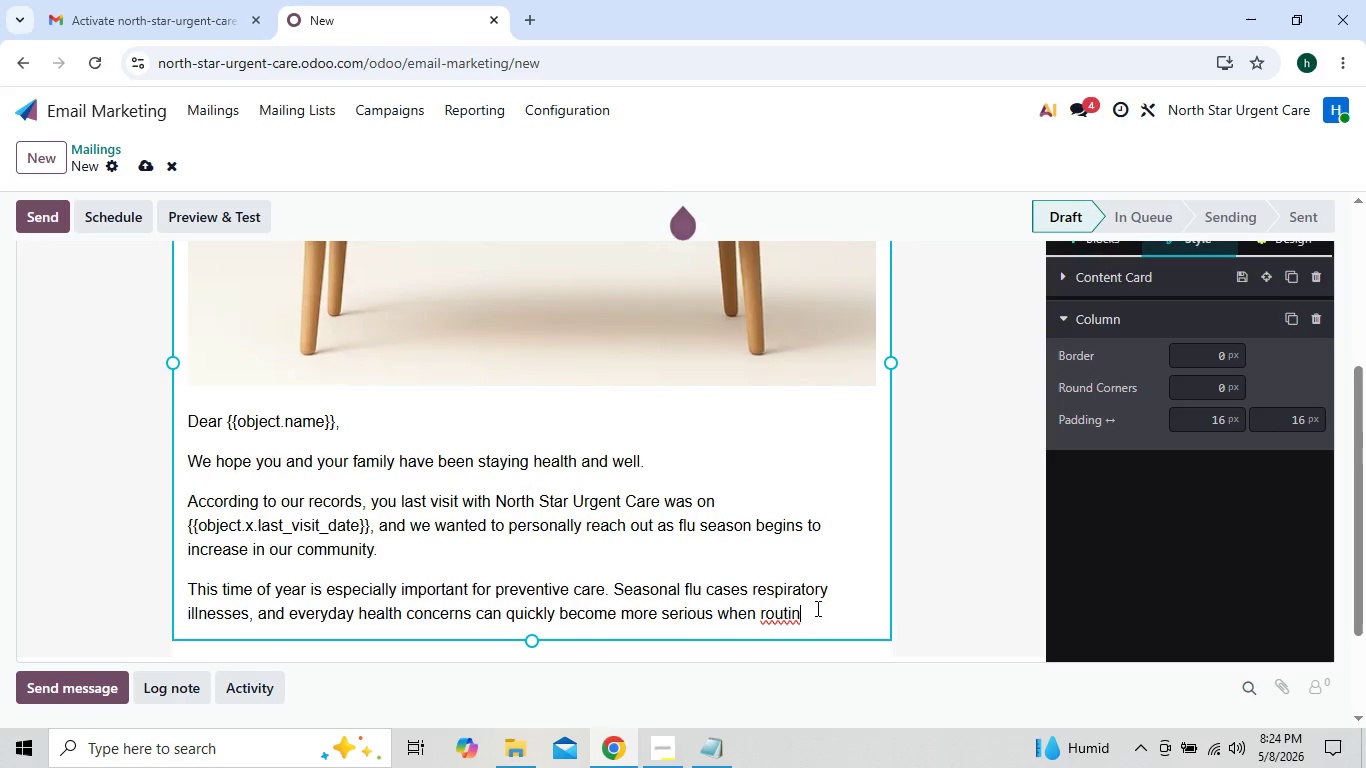 
left_click([809, 609])
 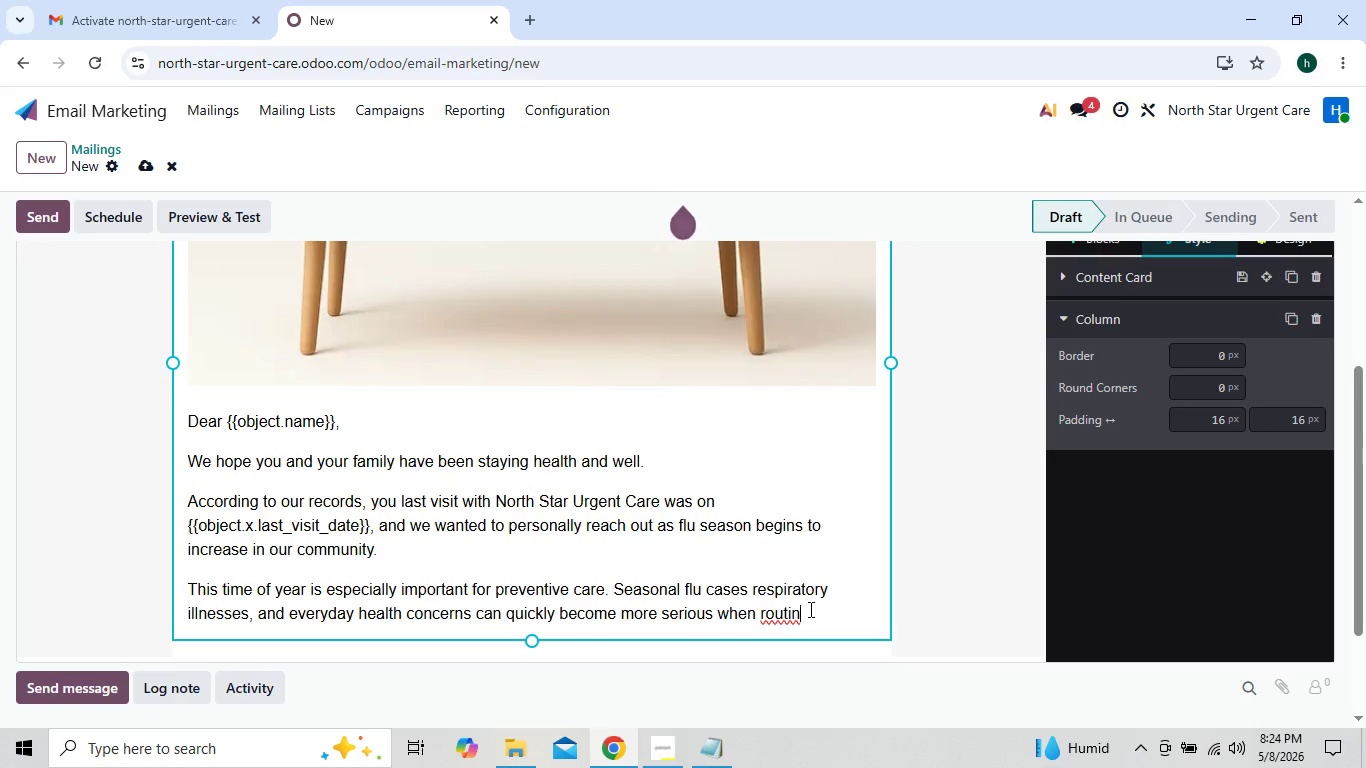 
type(e care is delayed. Our medical )
 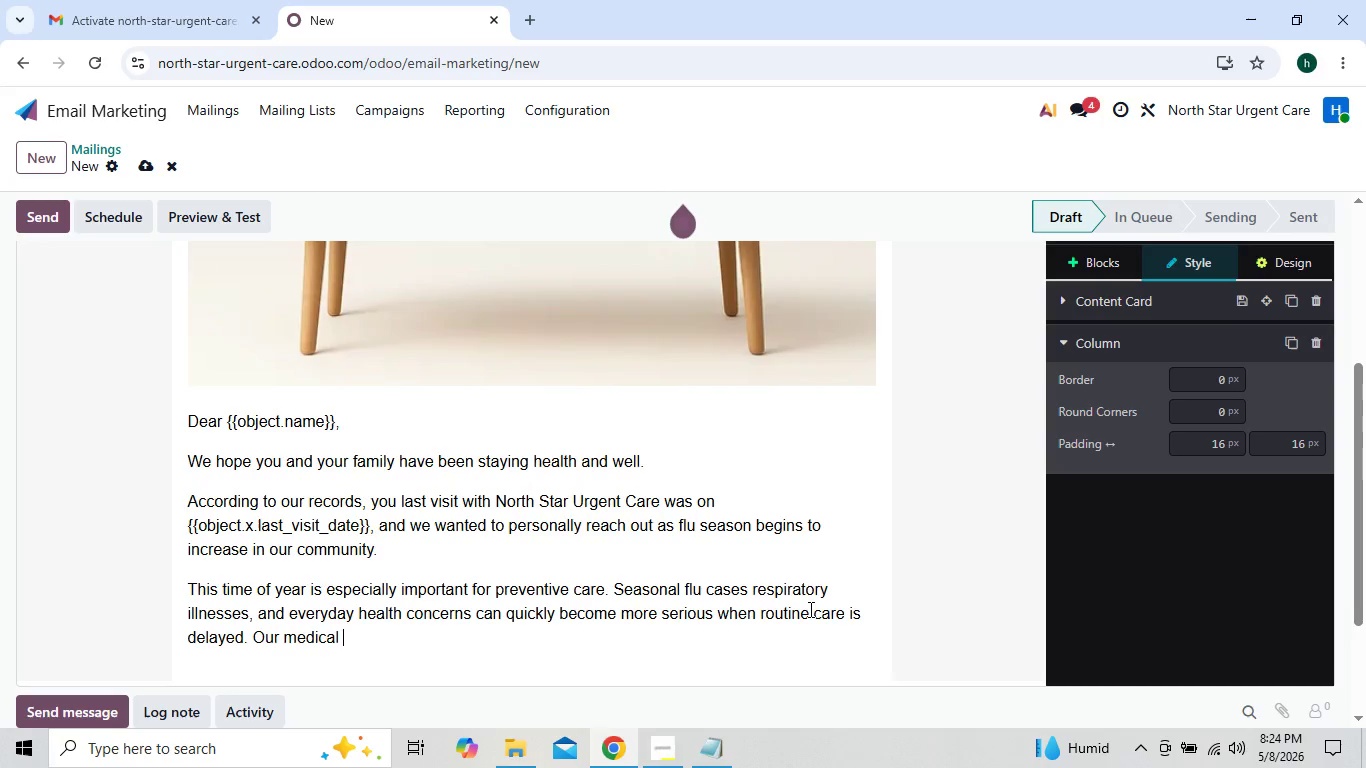 
type(team is delayed )
key(Backspace)
type(. )
 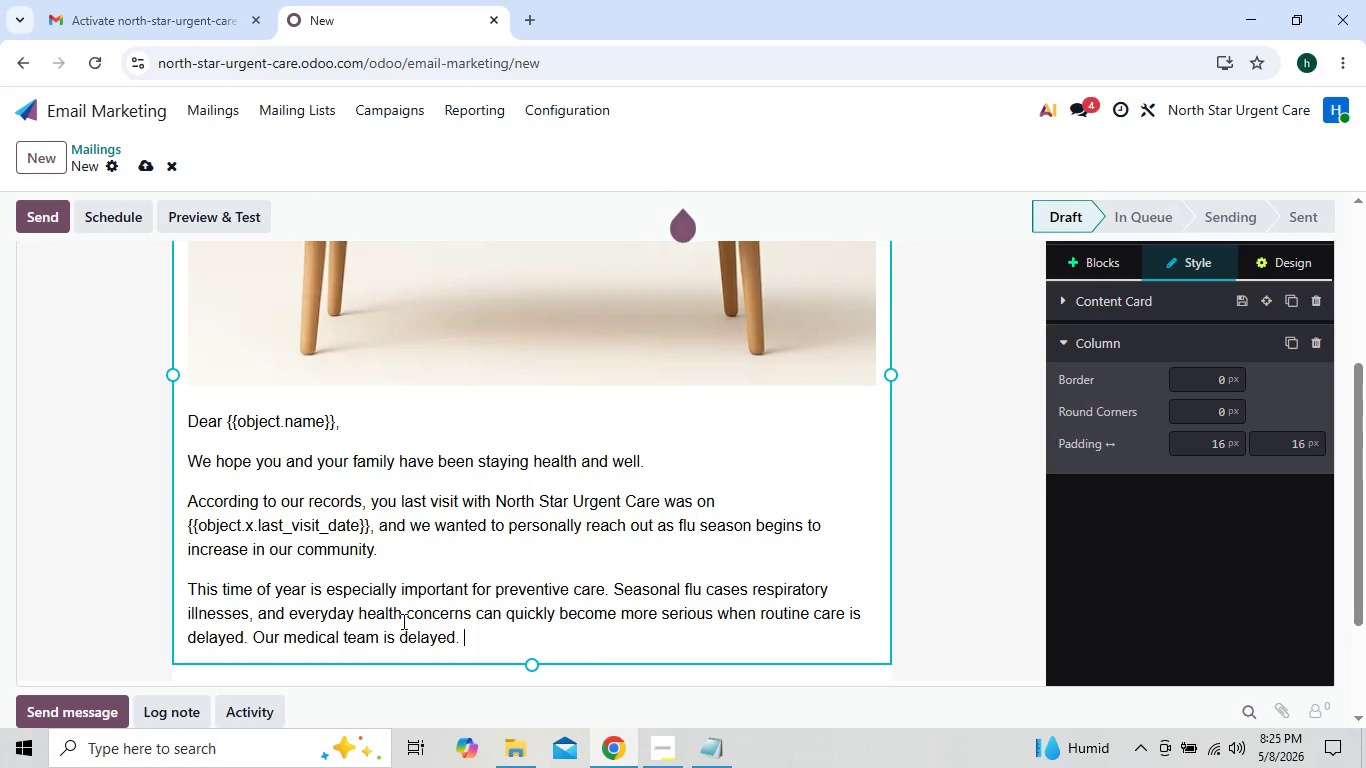 
wait(14.05)
 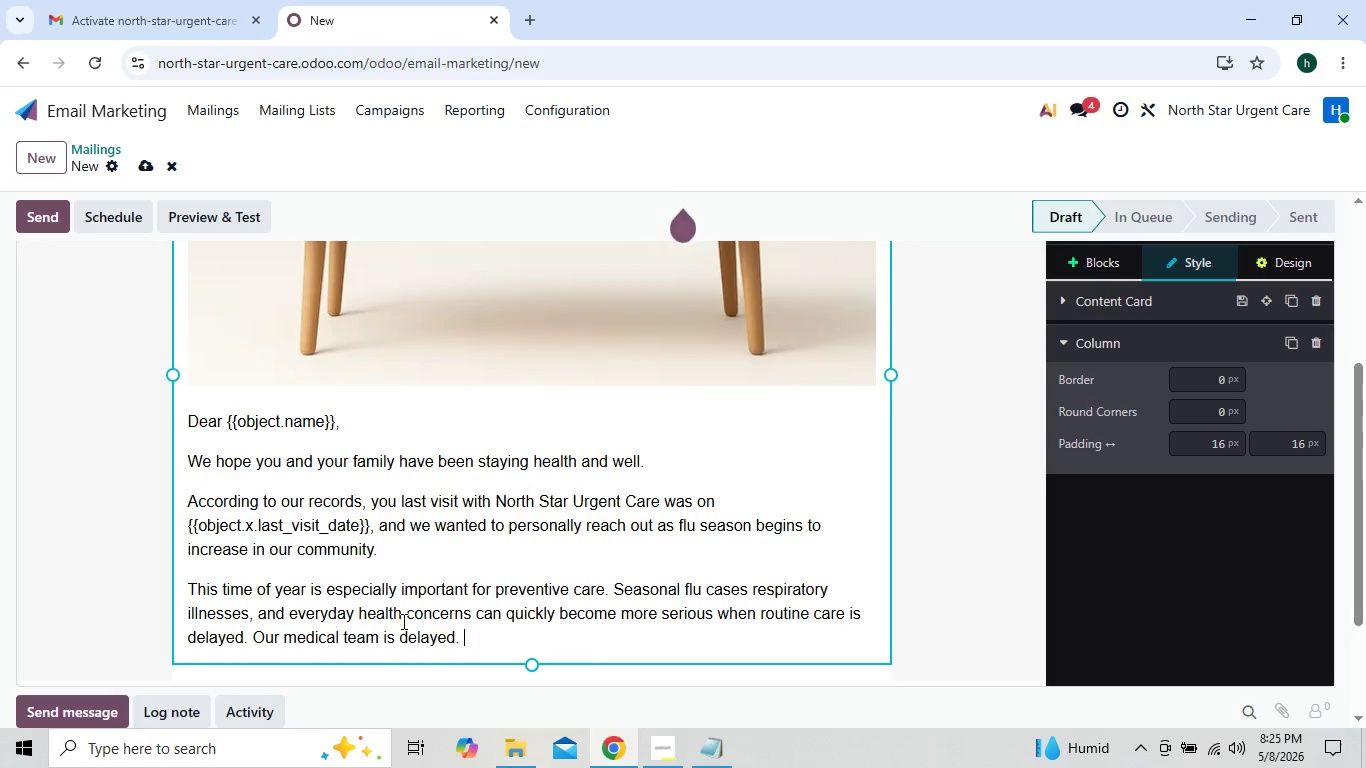 
left_click([475, 637])
 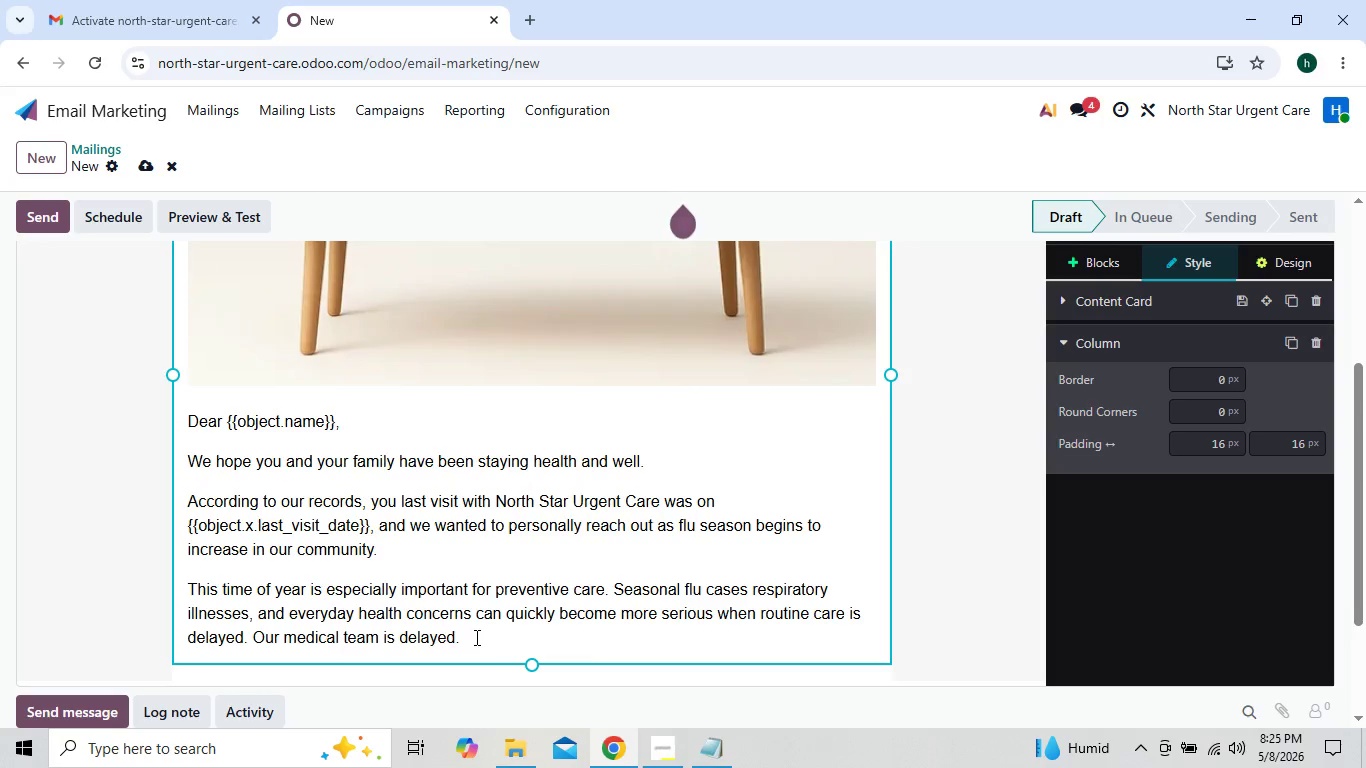 
key(Backspace)
key(Backspace)
key(Backspace)
key(Backspace)
key(Backspace)
key(Backspace)
key(Backspace)
key(Backspace)
key(Backspace)
key(Backspace)
type( encourage)
 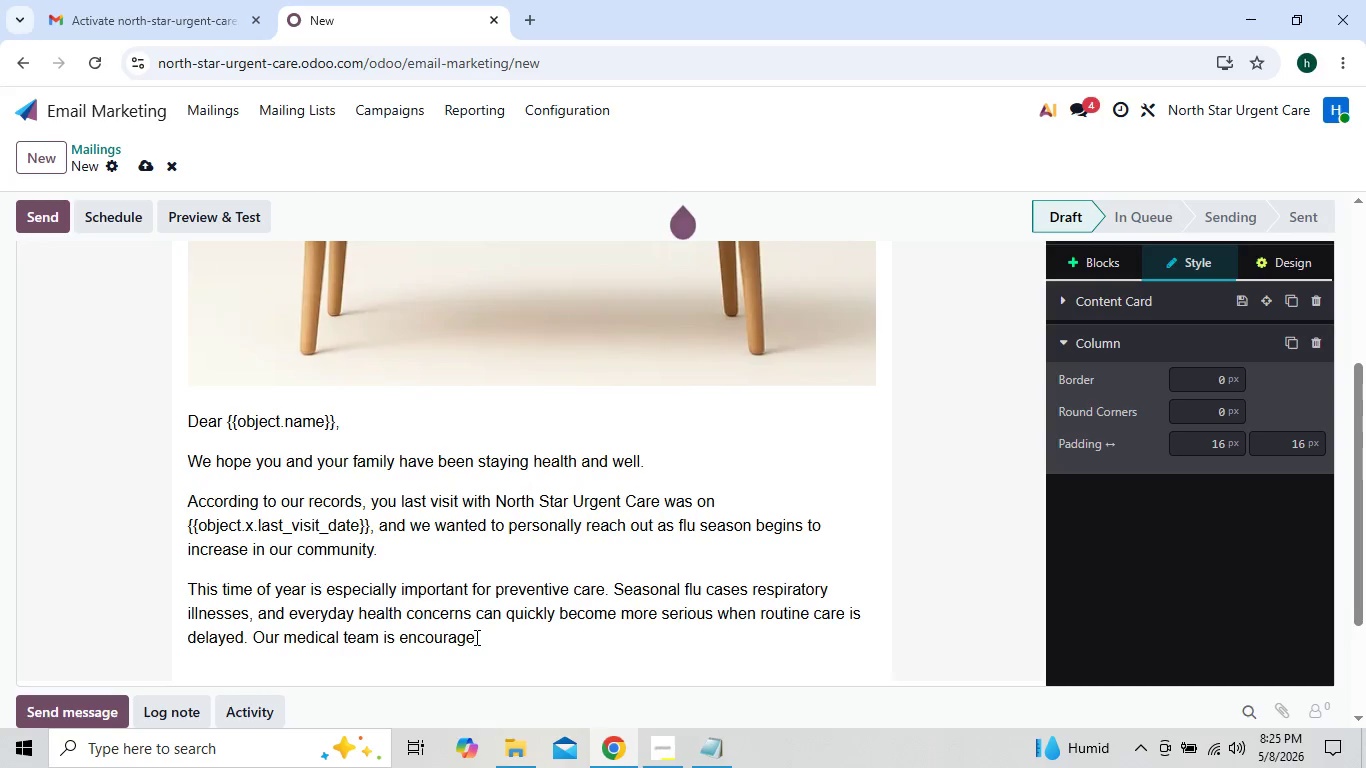 
key(Backspace)
type(ing patients )
 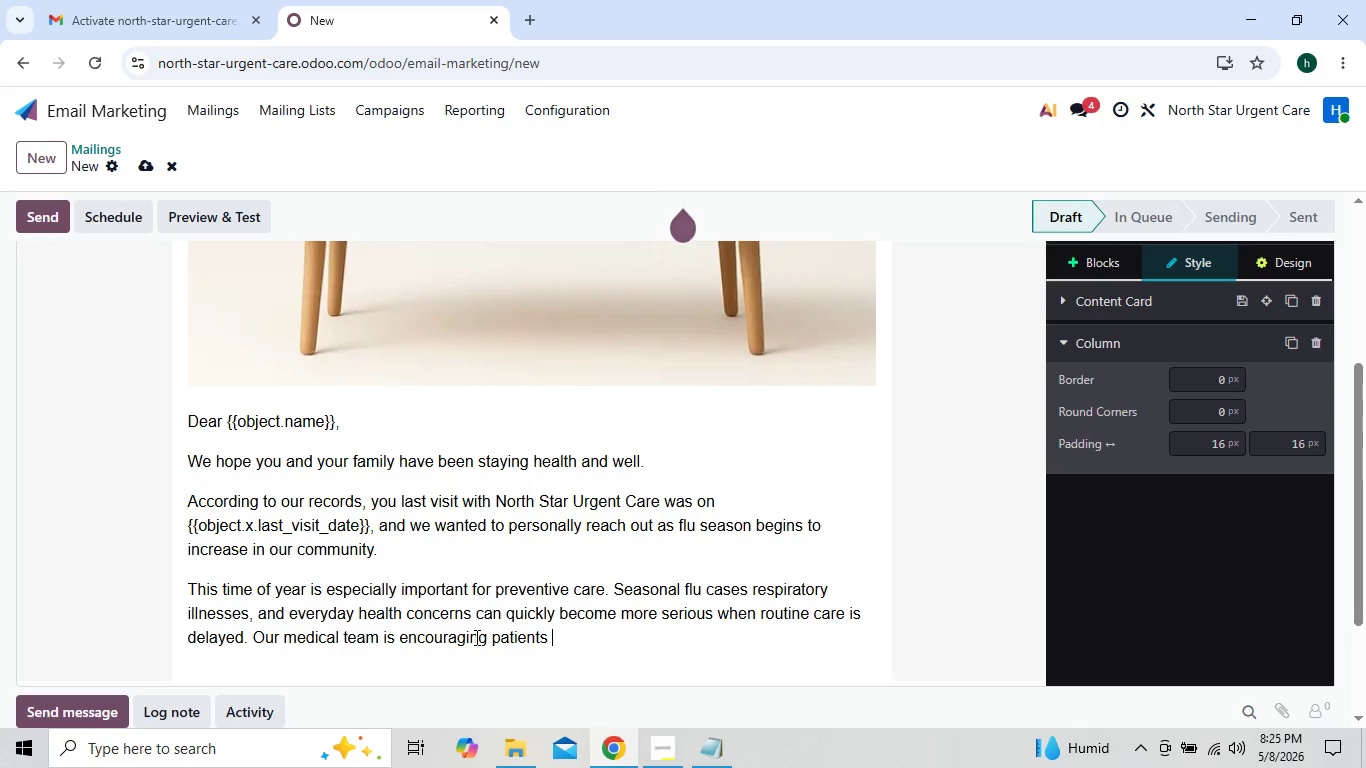 
type(o )
key(Backspace)
key(Backspace)
type(to stay ahead of )
 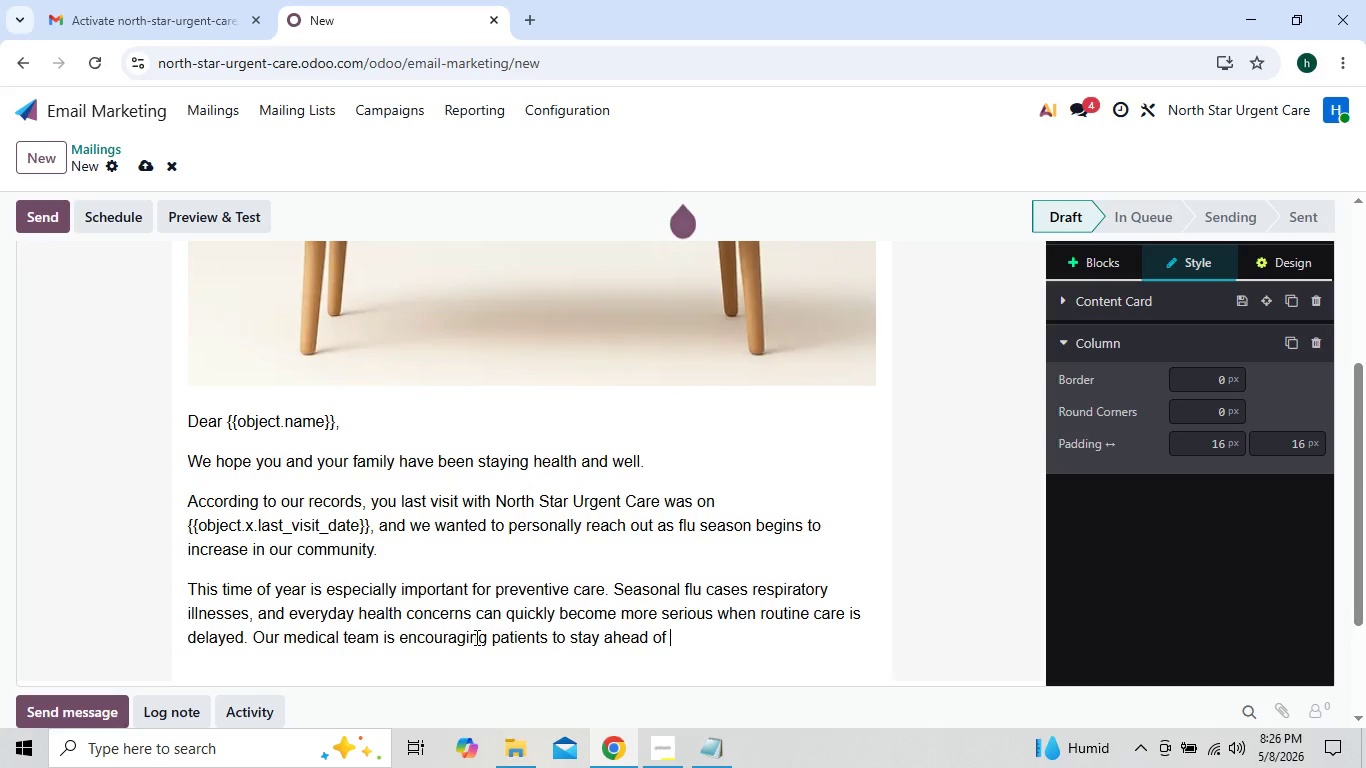 
type(seasonal)
 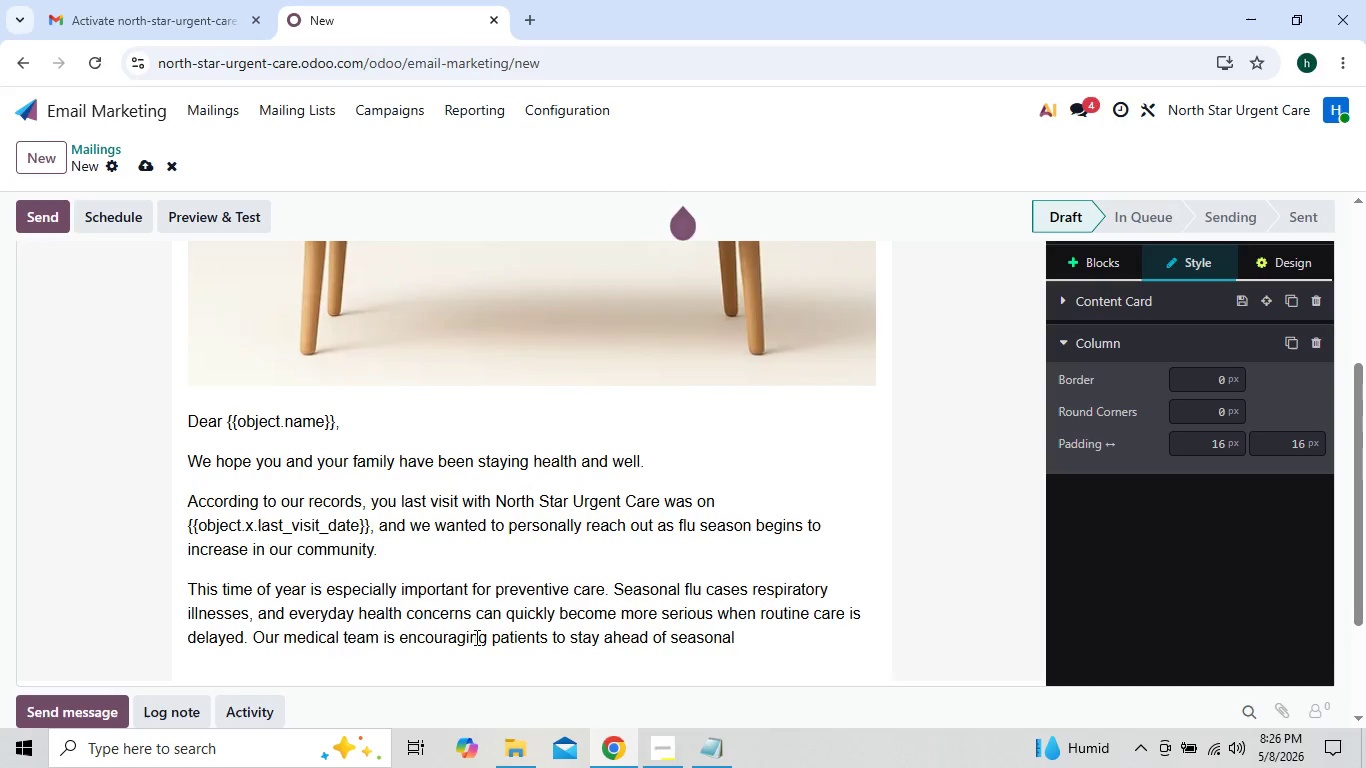 
type( illness by scheduling their flu vaccc)
key(Backspace)
type(ination and annual wellness)
 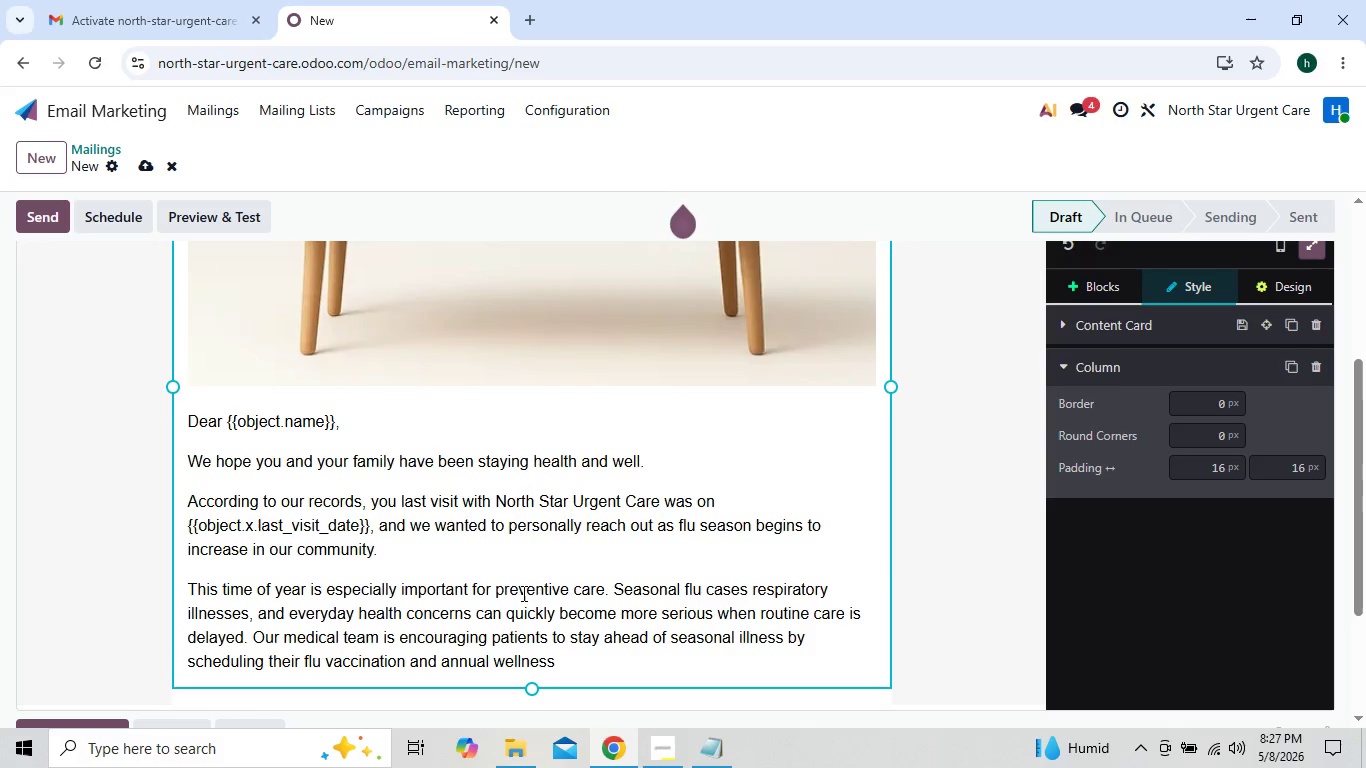 
wait(7.19)
 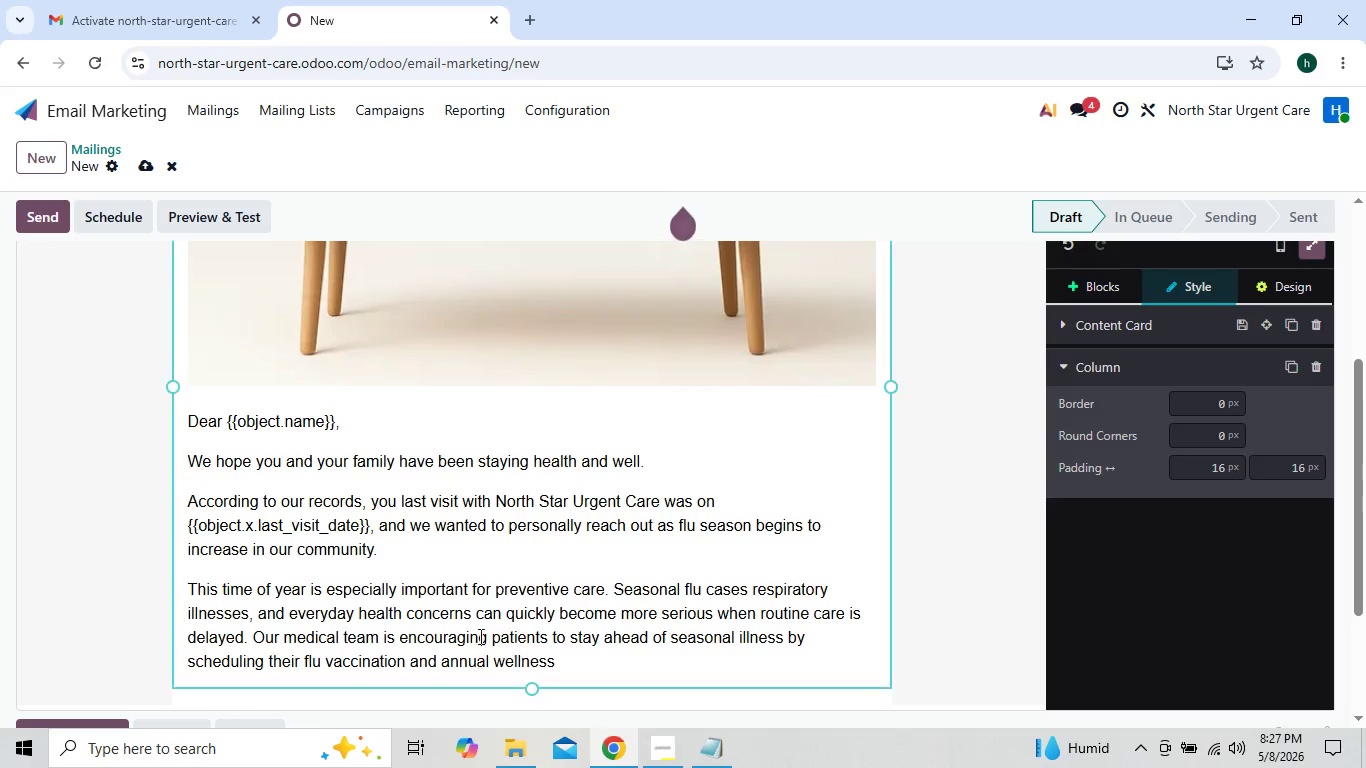 
left_click([555, 663])
 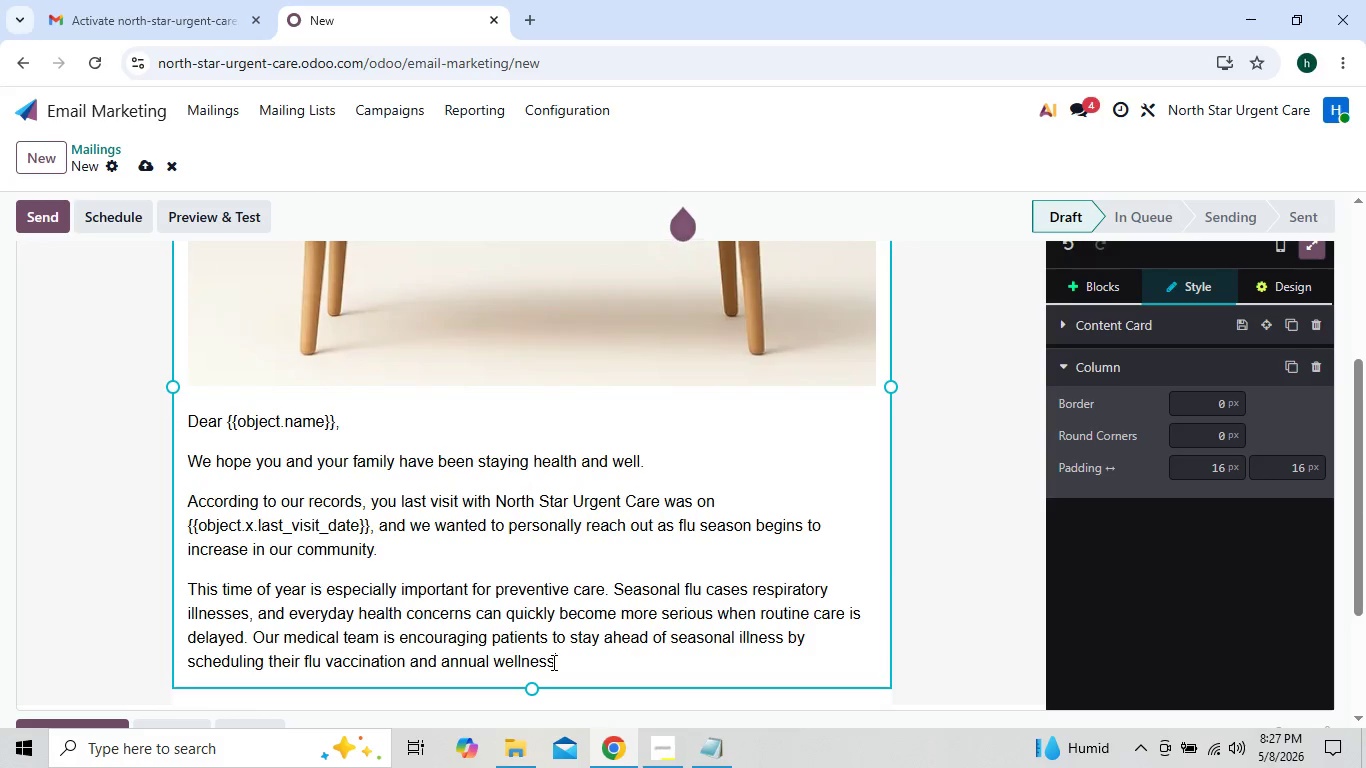 
wait(5.33)
 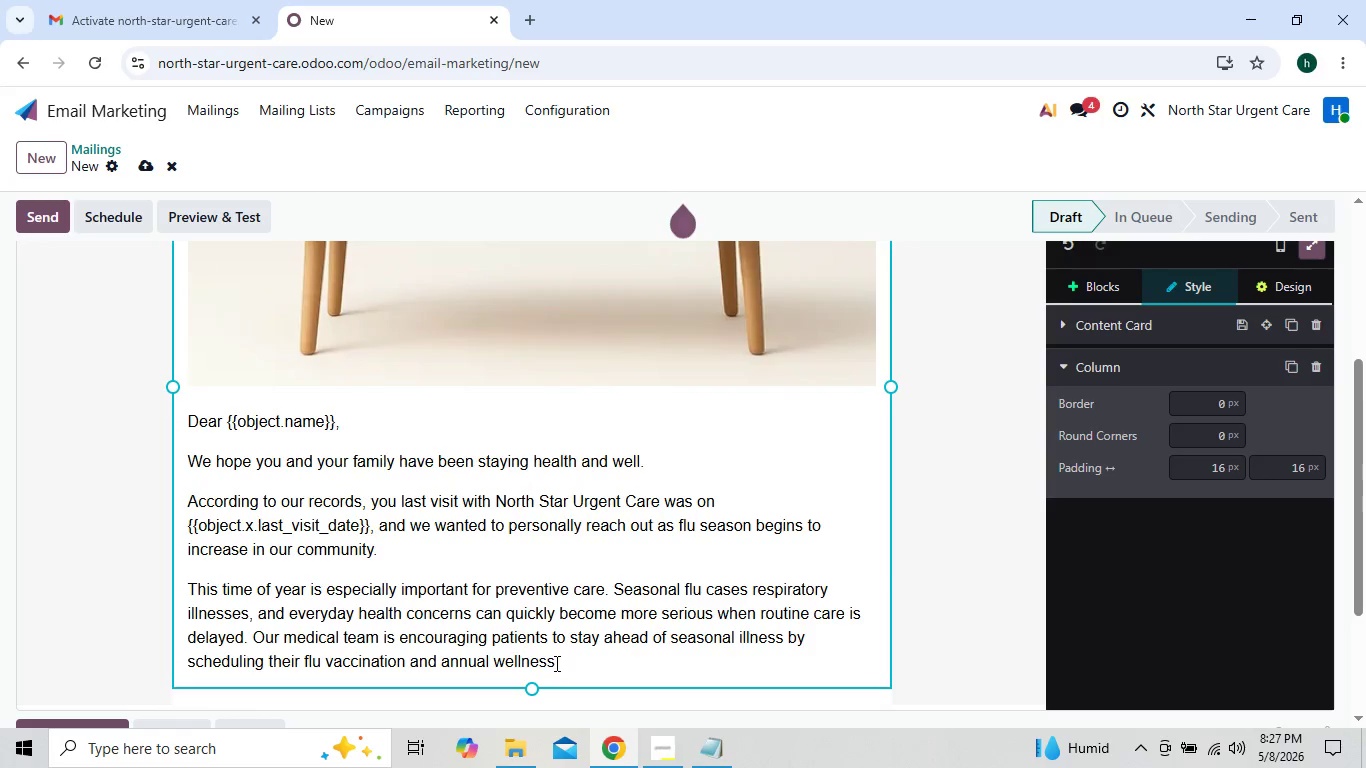 
left_click([559, 660])
 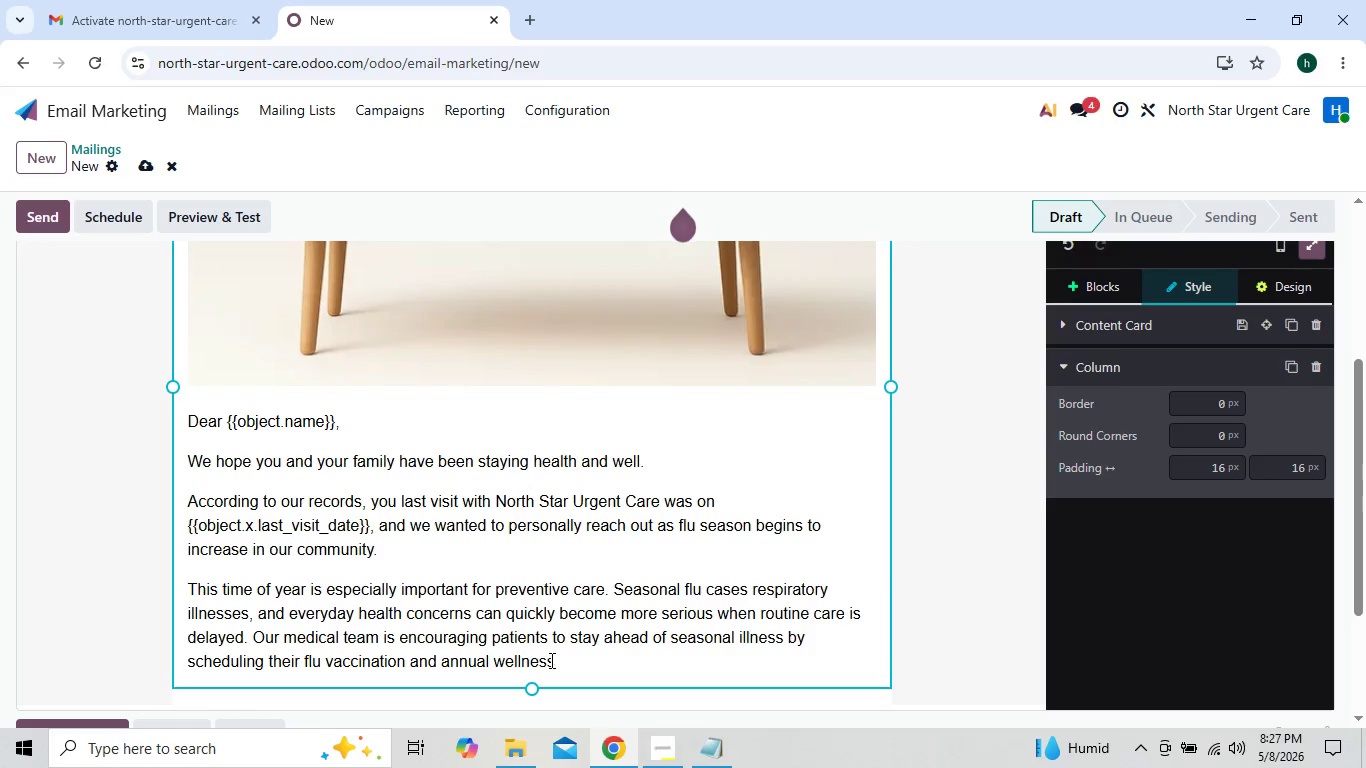 
left_click([550, 660])
 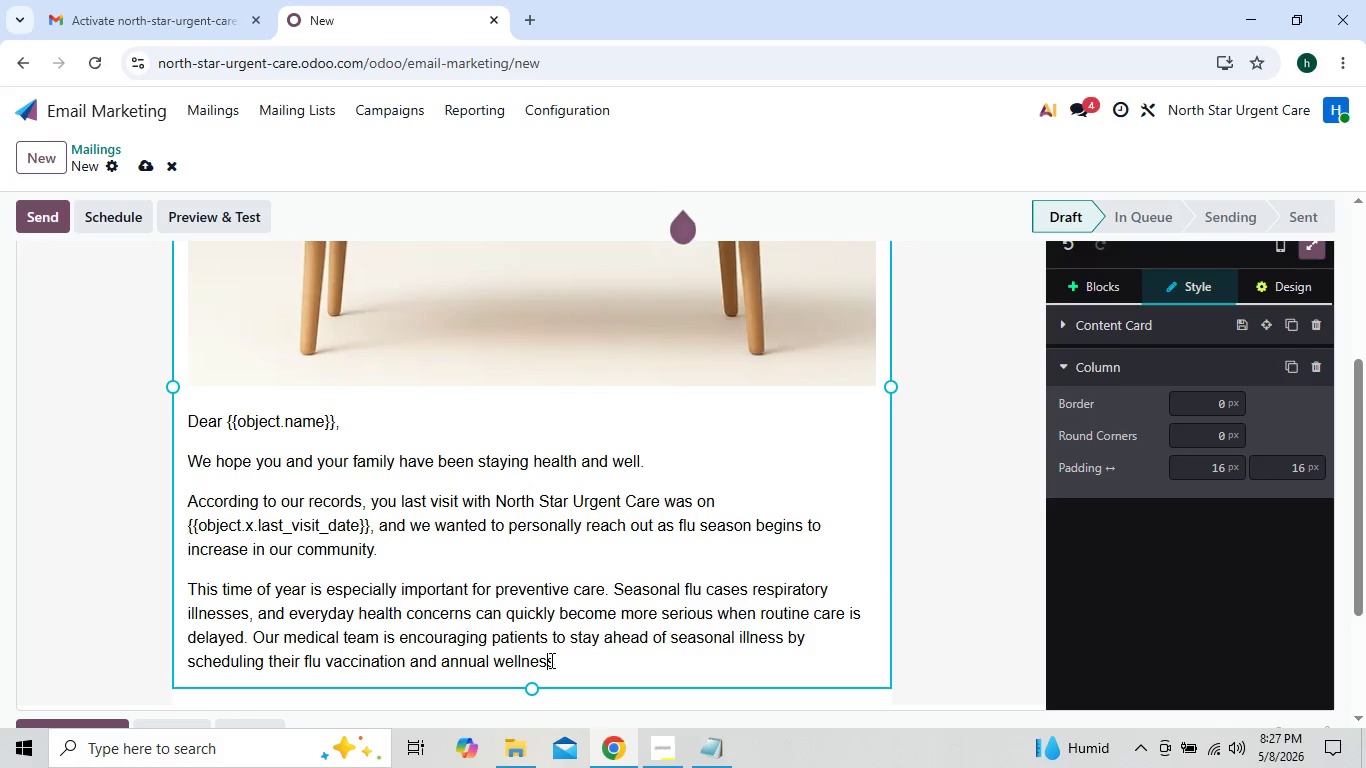 
double_click([550, 660])
 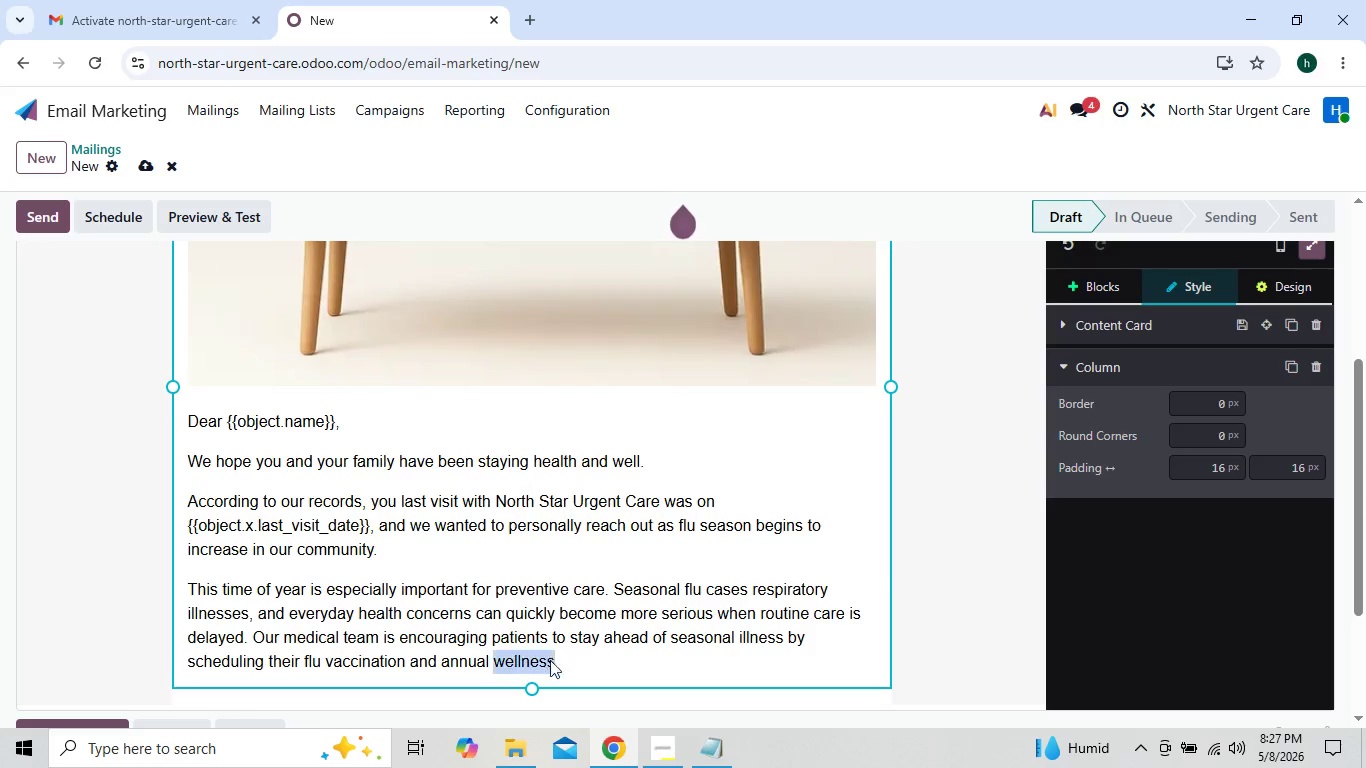 
triple_click([550, 660])
 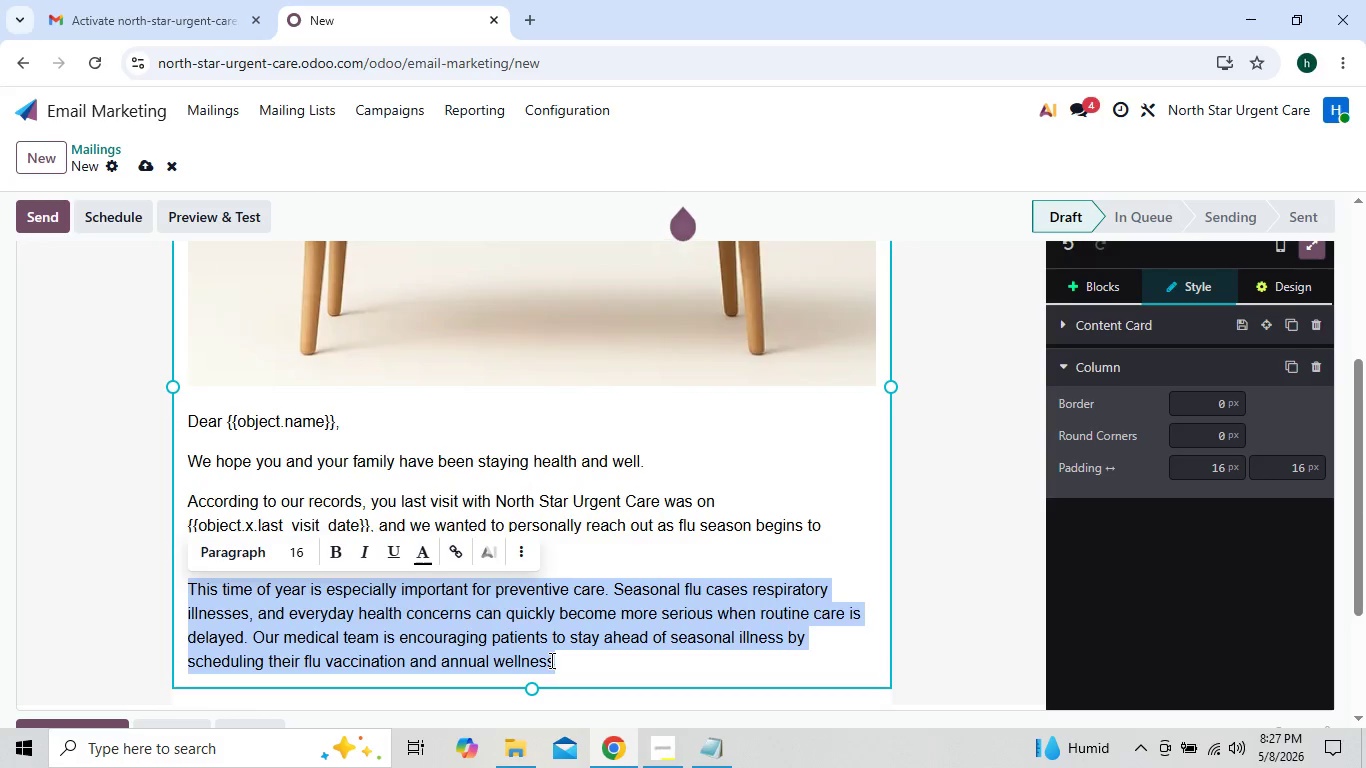 
left_click([550, 660])
 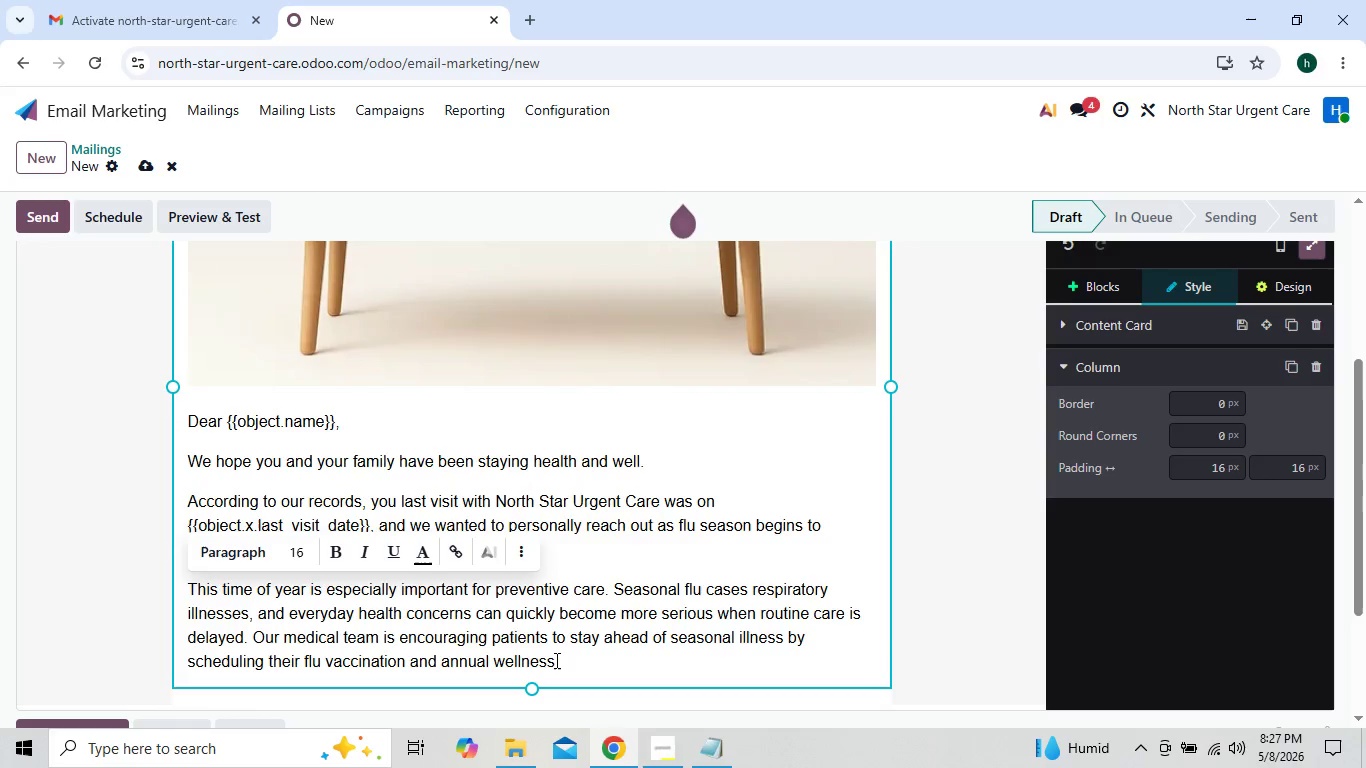 
left_click([556, 660])
 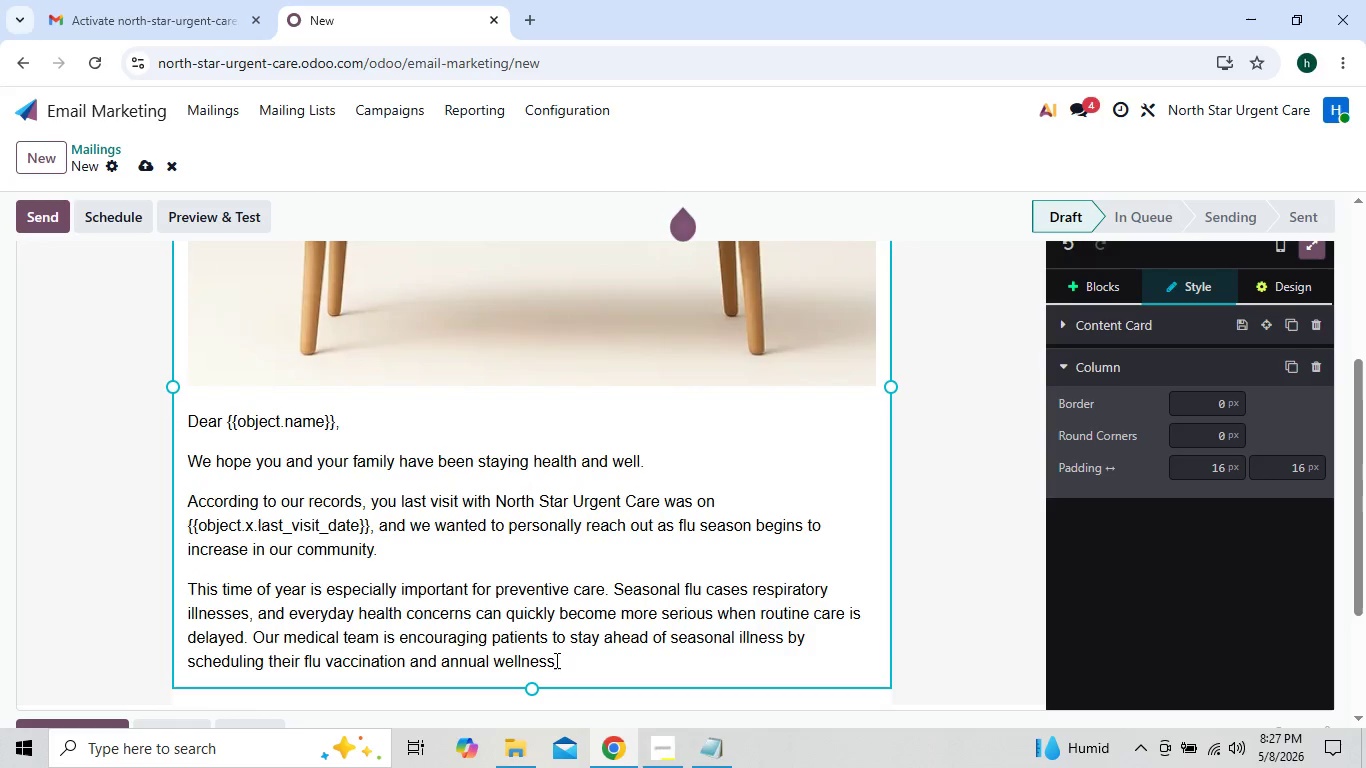 
wait(8.05)
 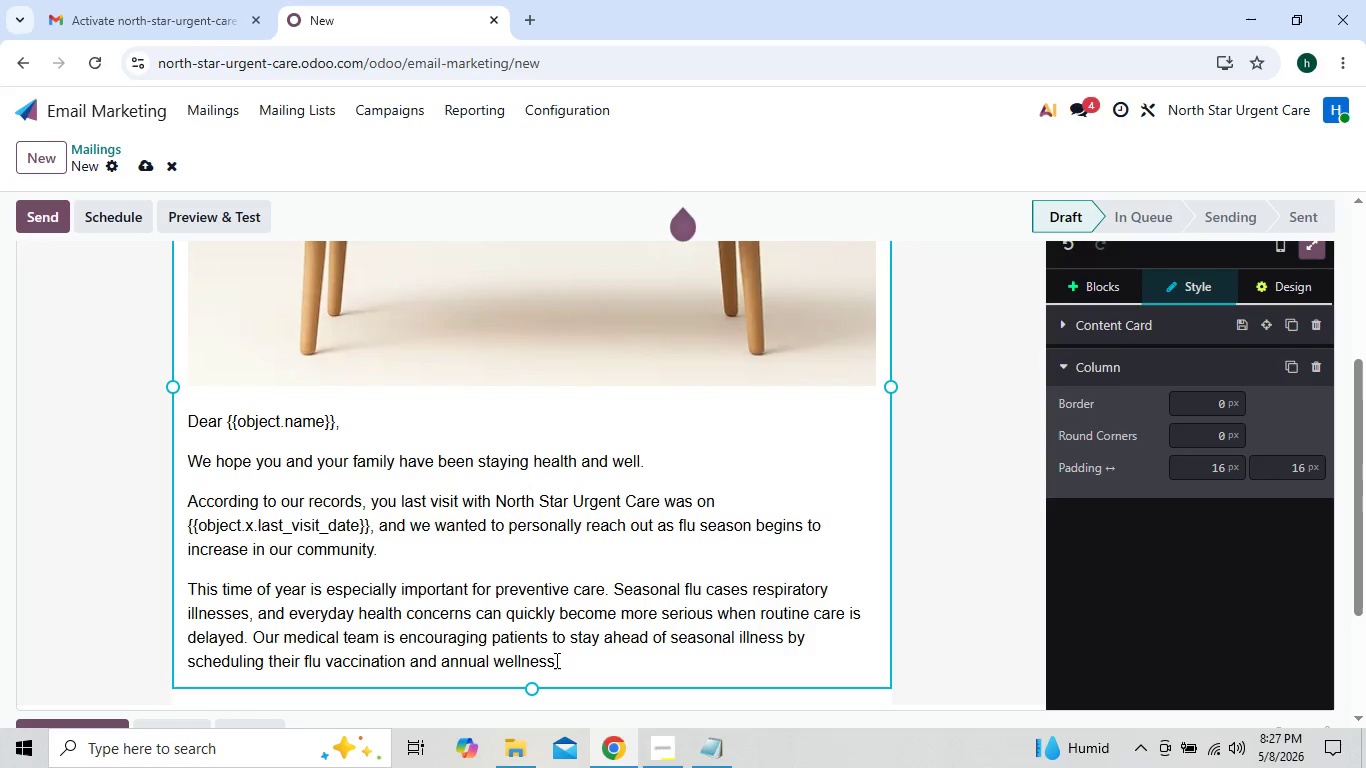 
left_click([557, 660])
 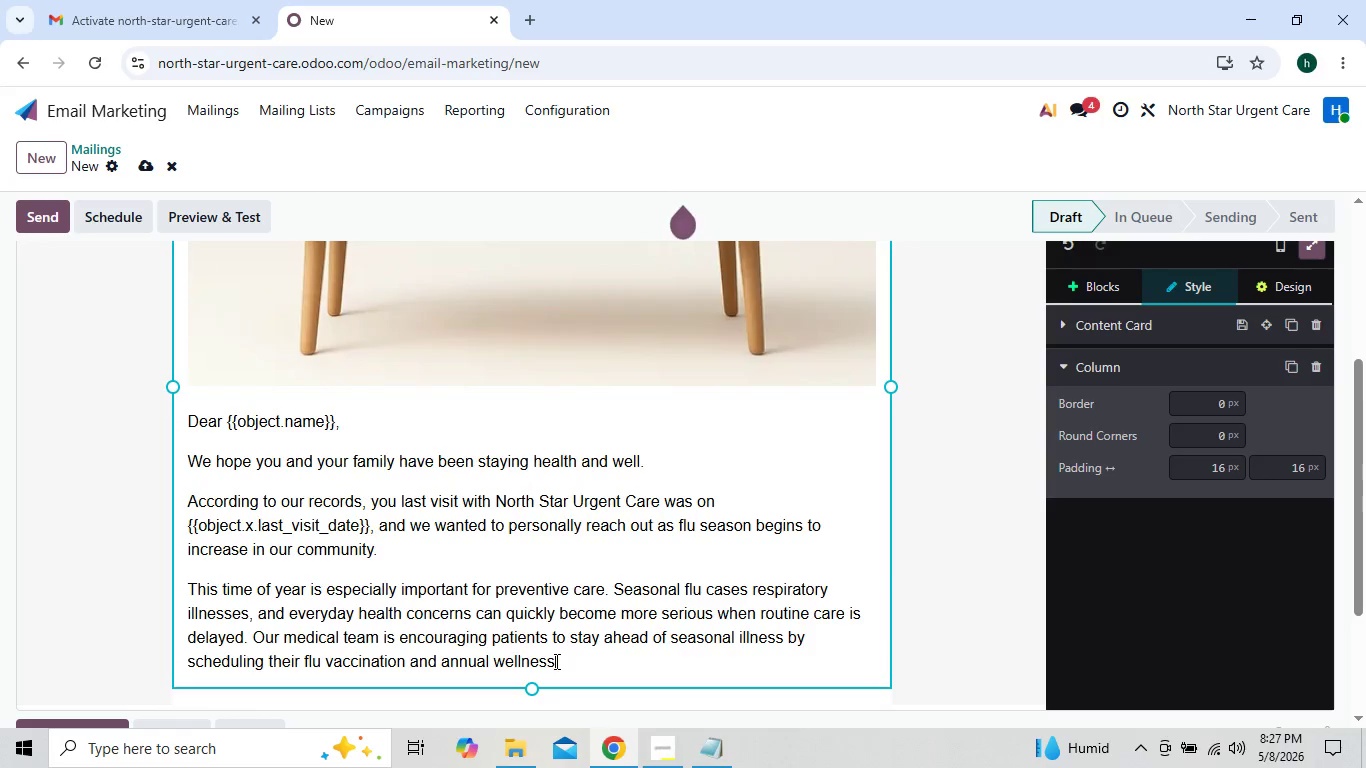 
wait(10.83)
 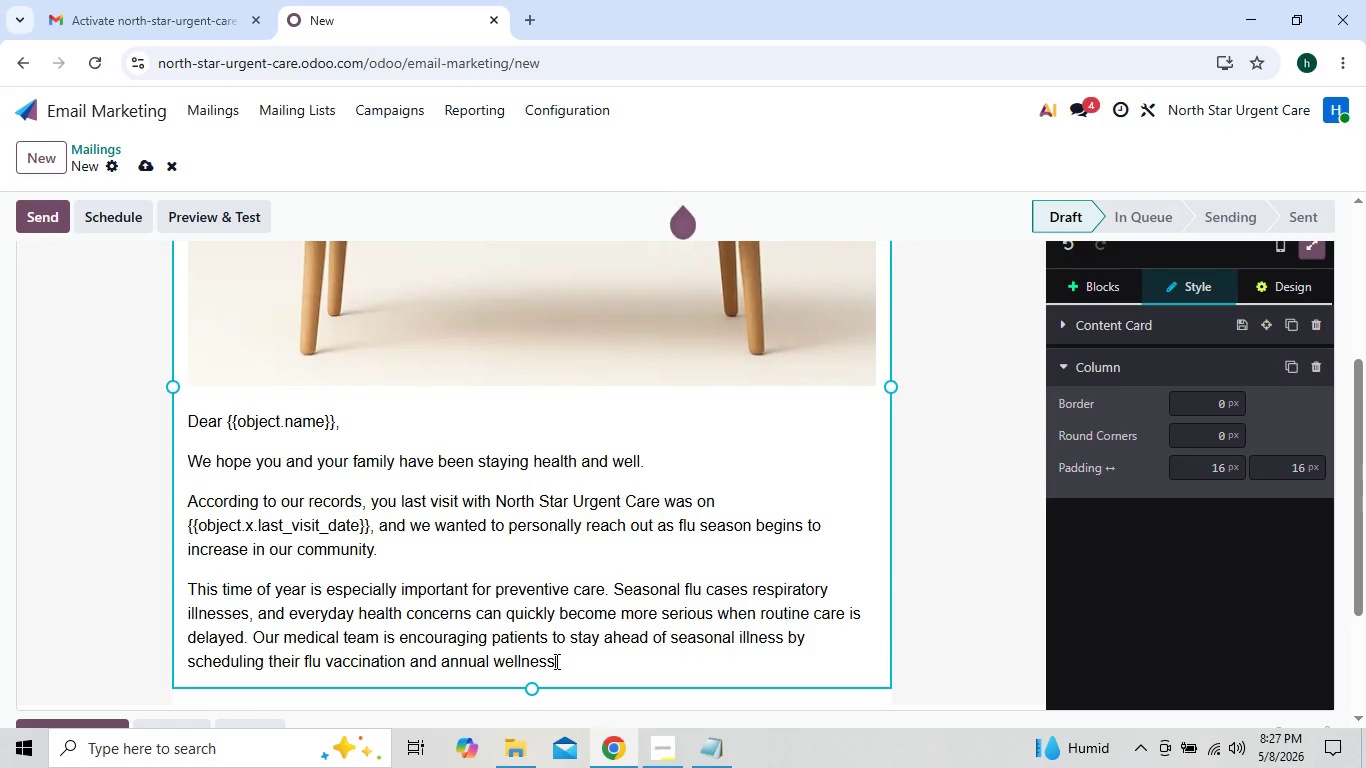 
left_click([554, 661])
 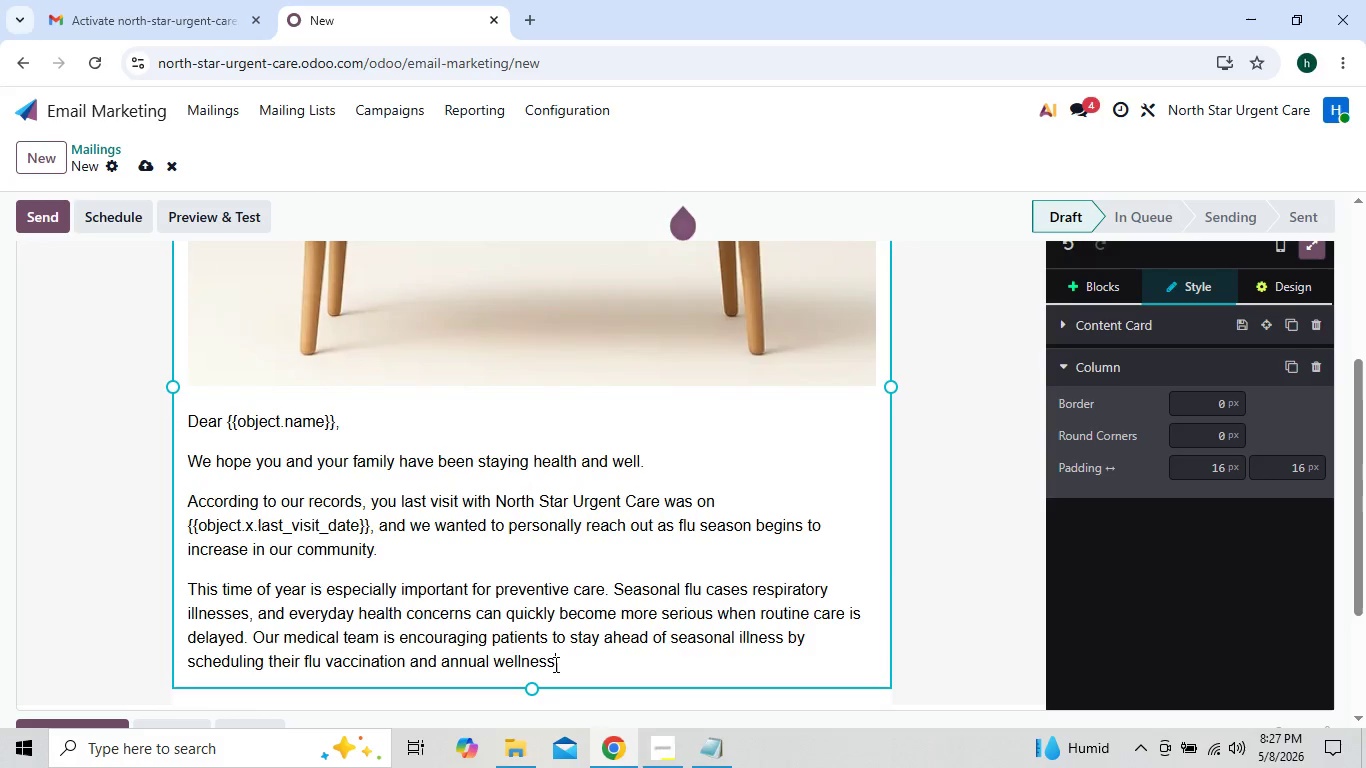 
wait(7.41)
 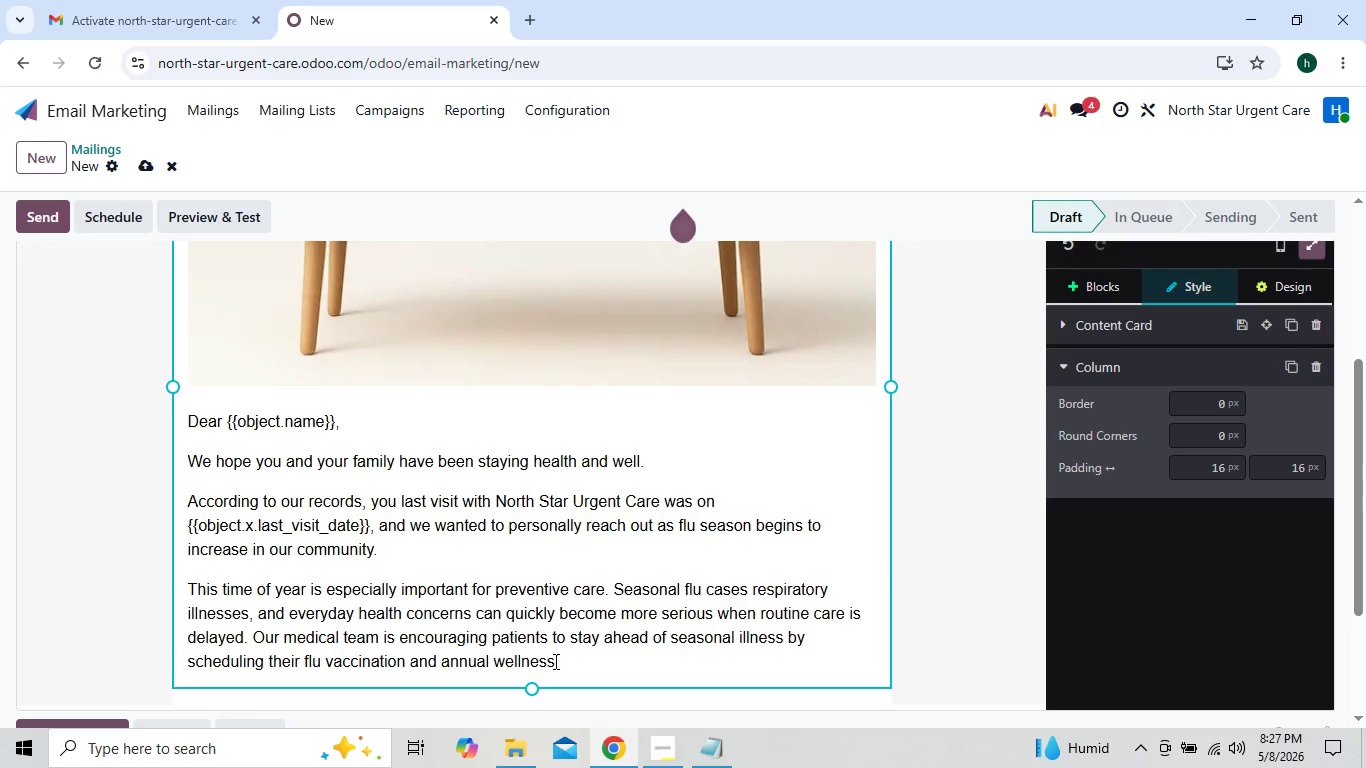 
left_click([554, 659])
 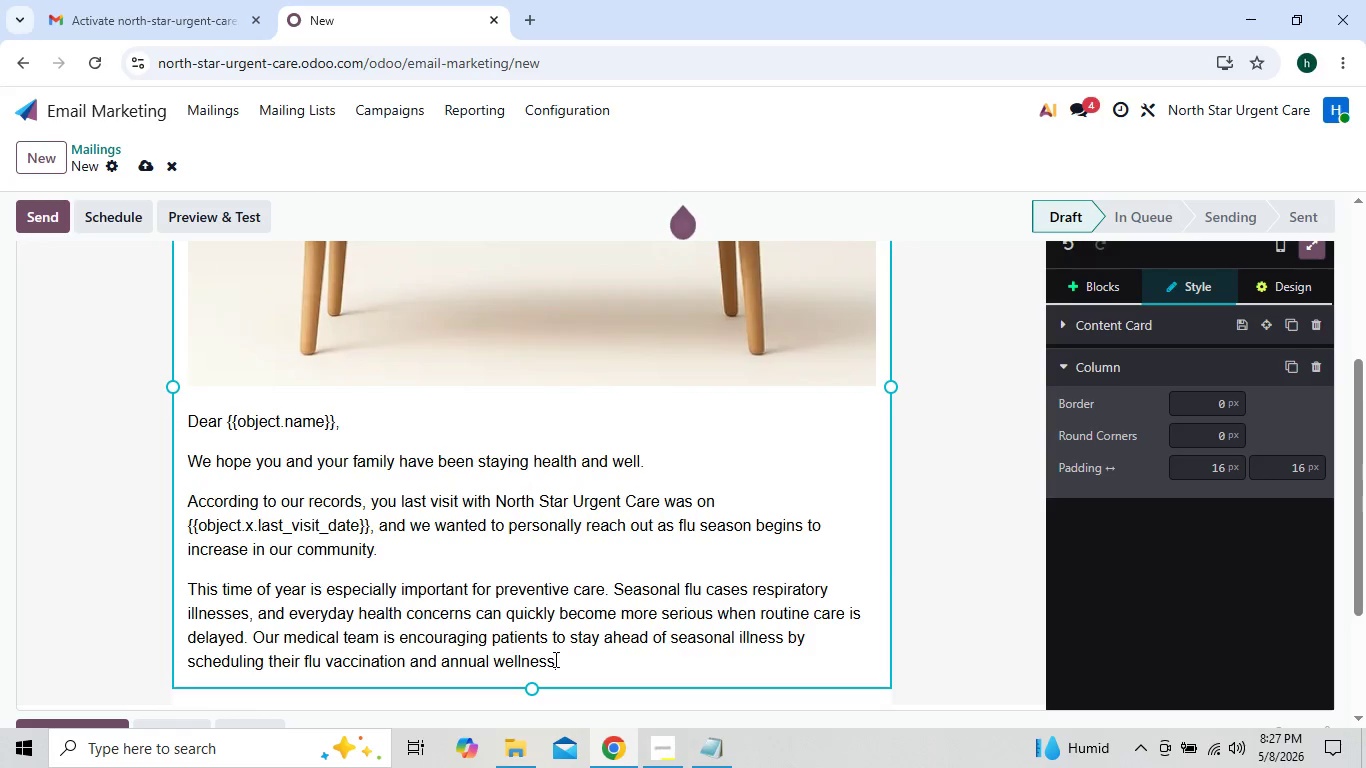 
wait(7.44)
 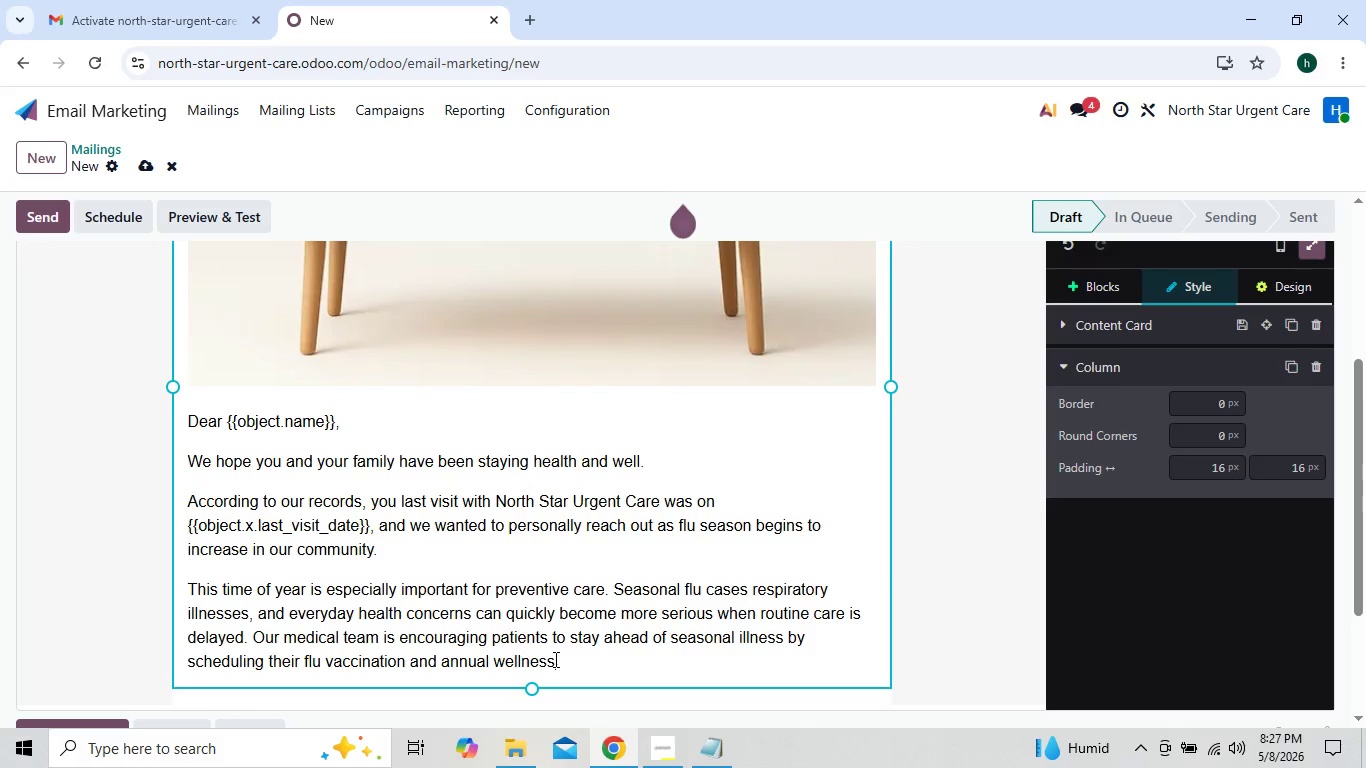 
left_click([554, 659])
 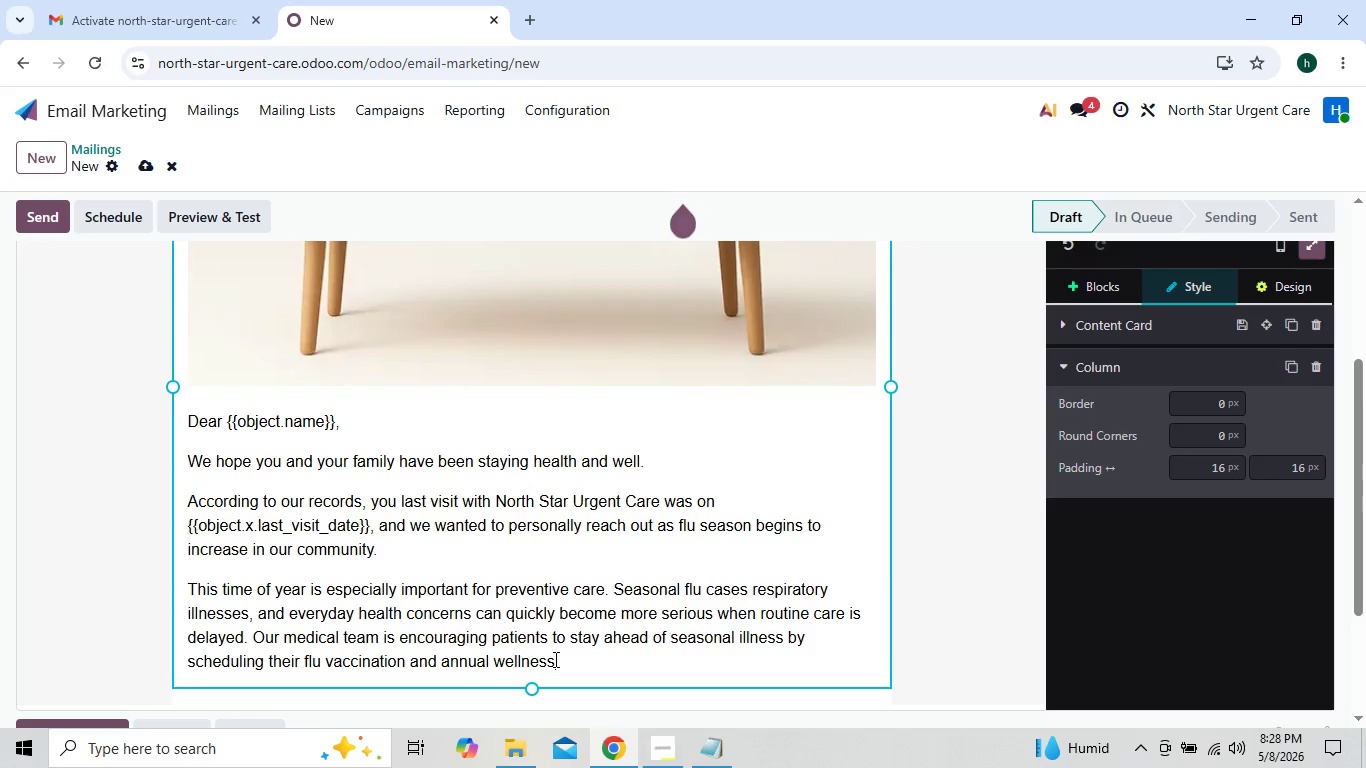 
key(Space)
 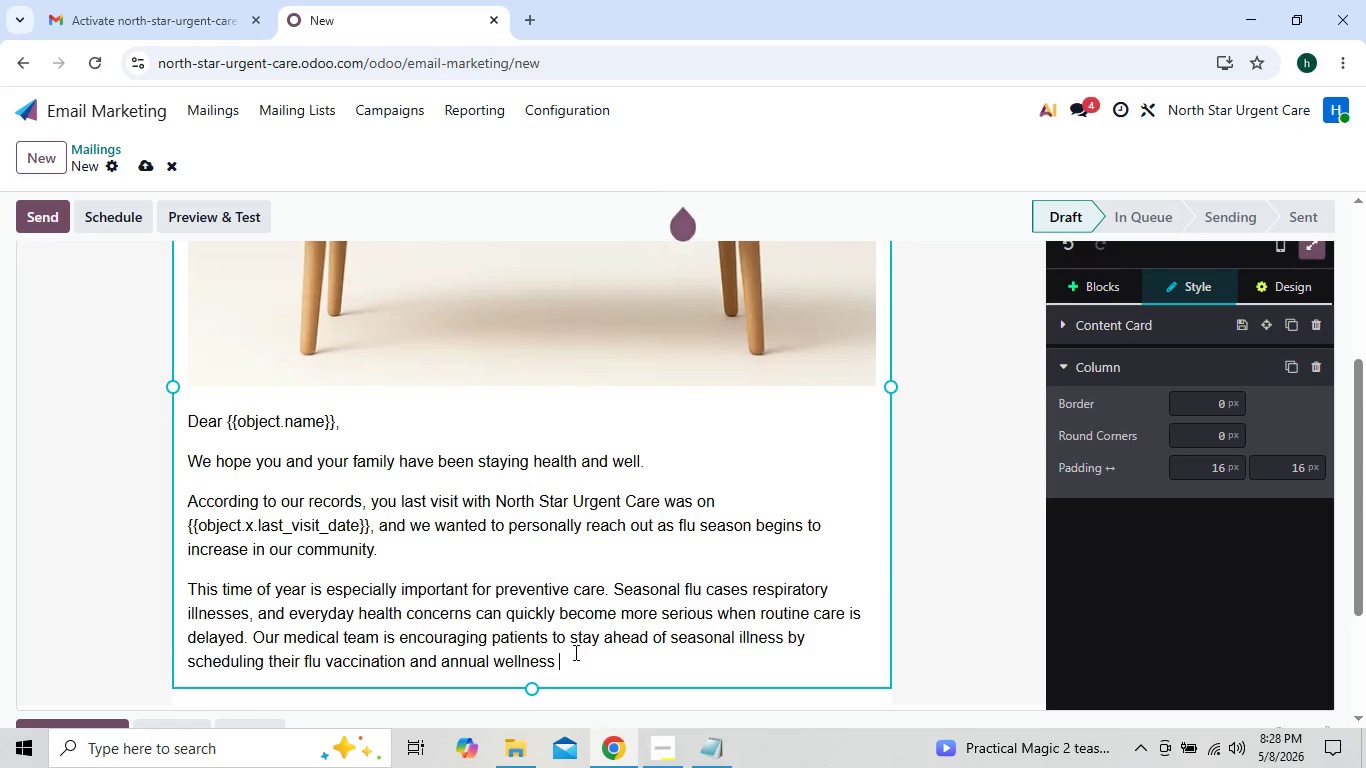 
wait(20.3)
 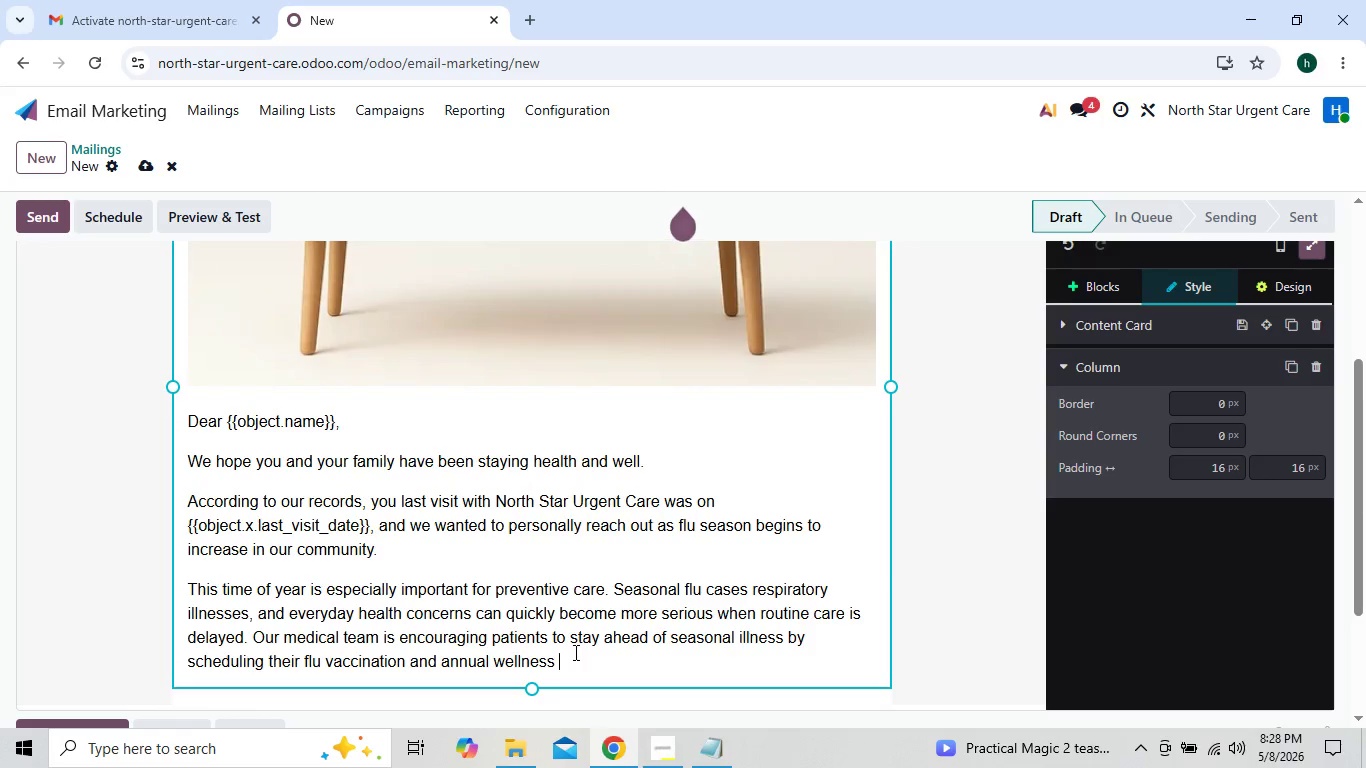 
type(chech)
key(Backspace)
type(k early.)
 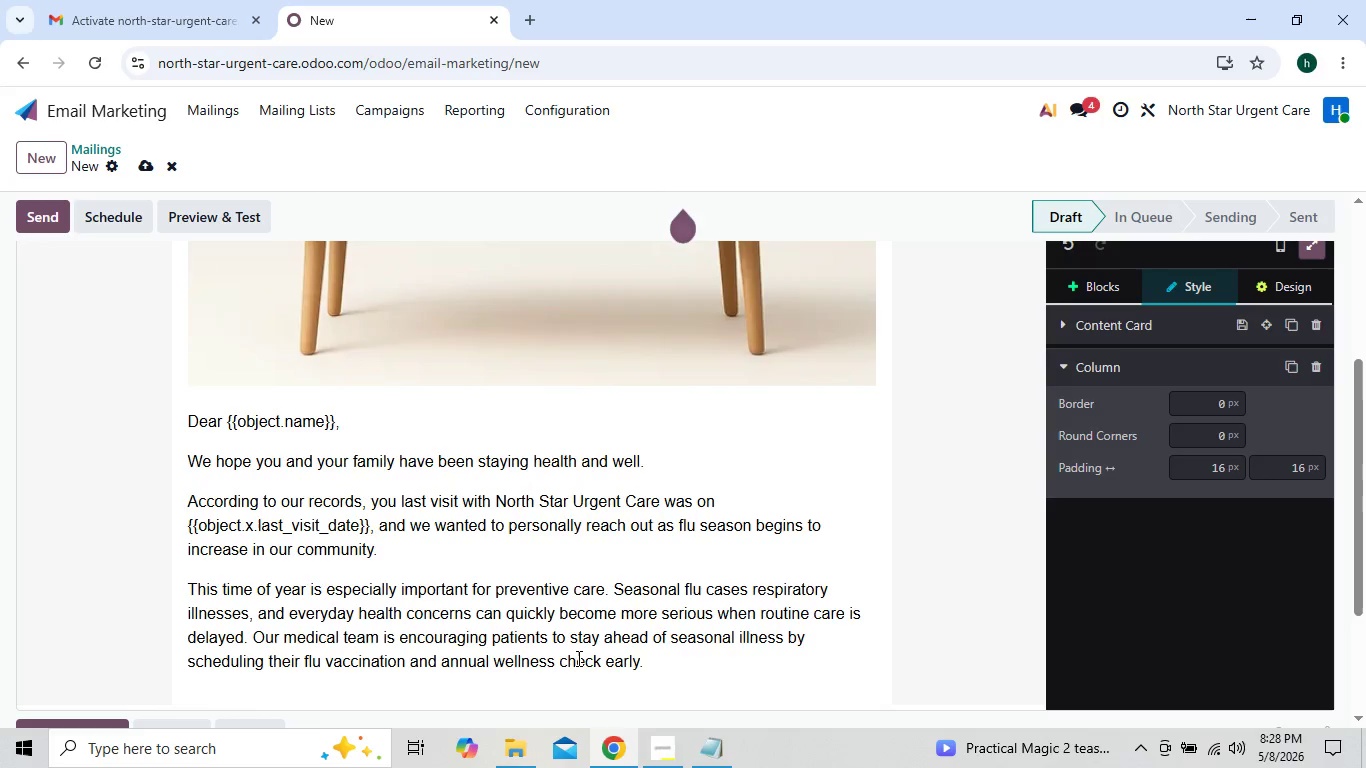 
key(Enter)
 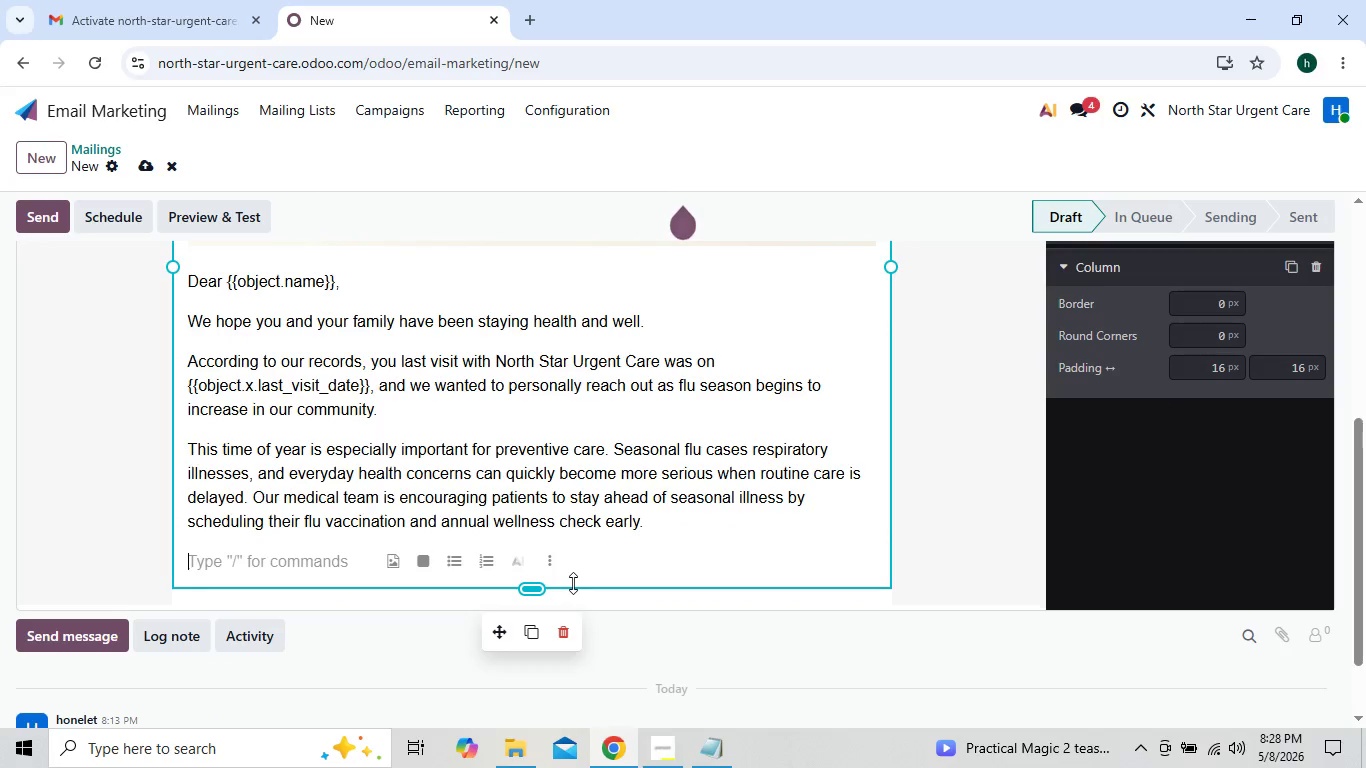 
wait(6.73)
 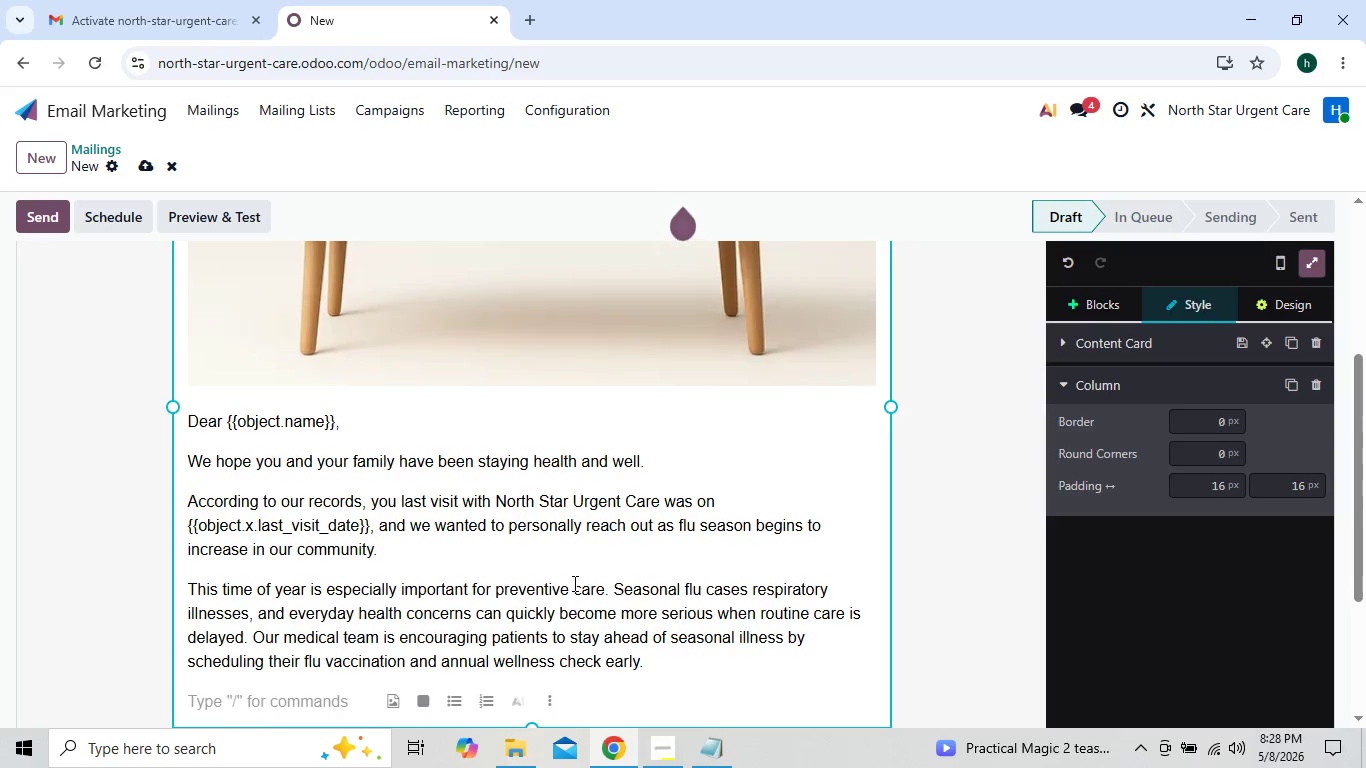 
type(At North Star Ur)
 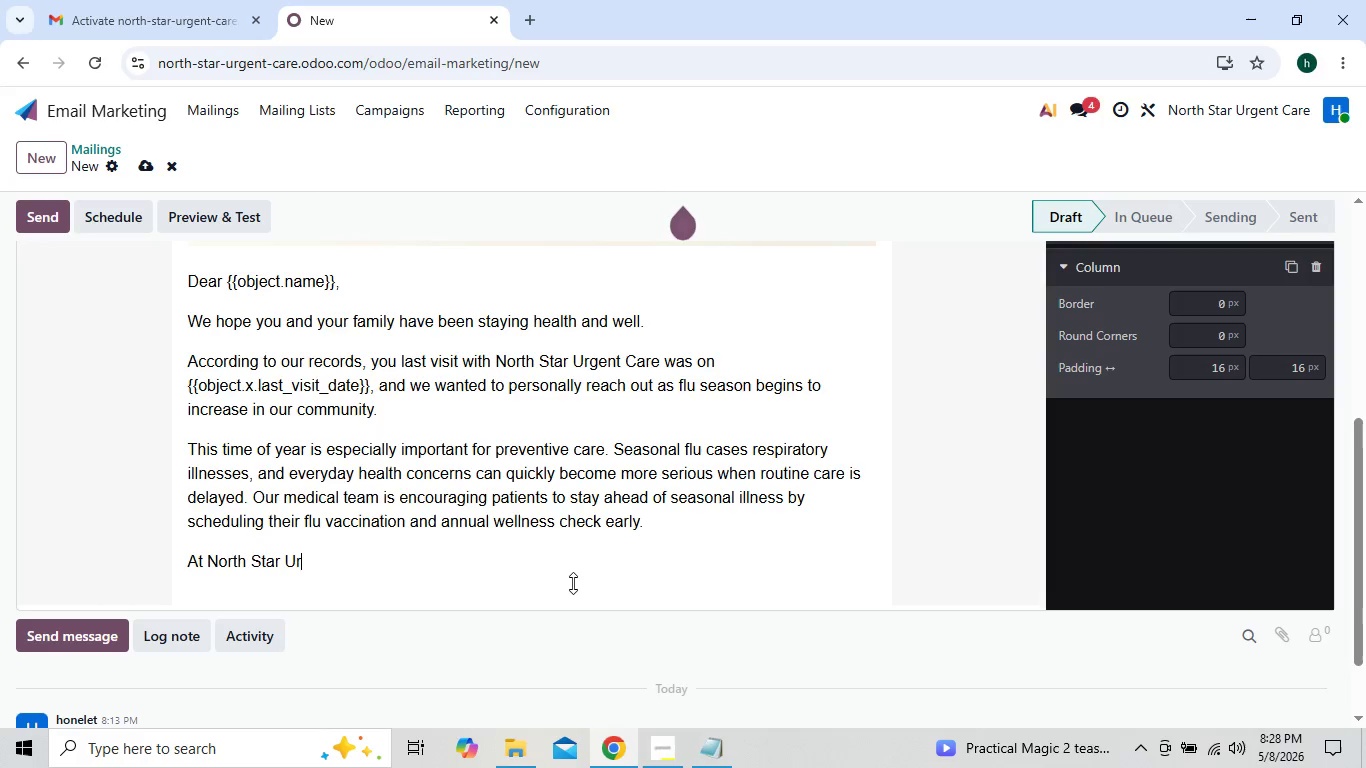 
type(gent )
 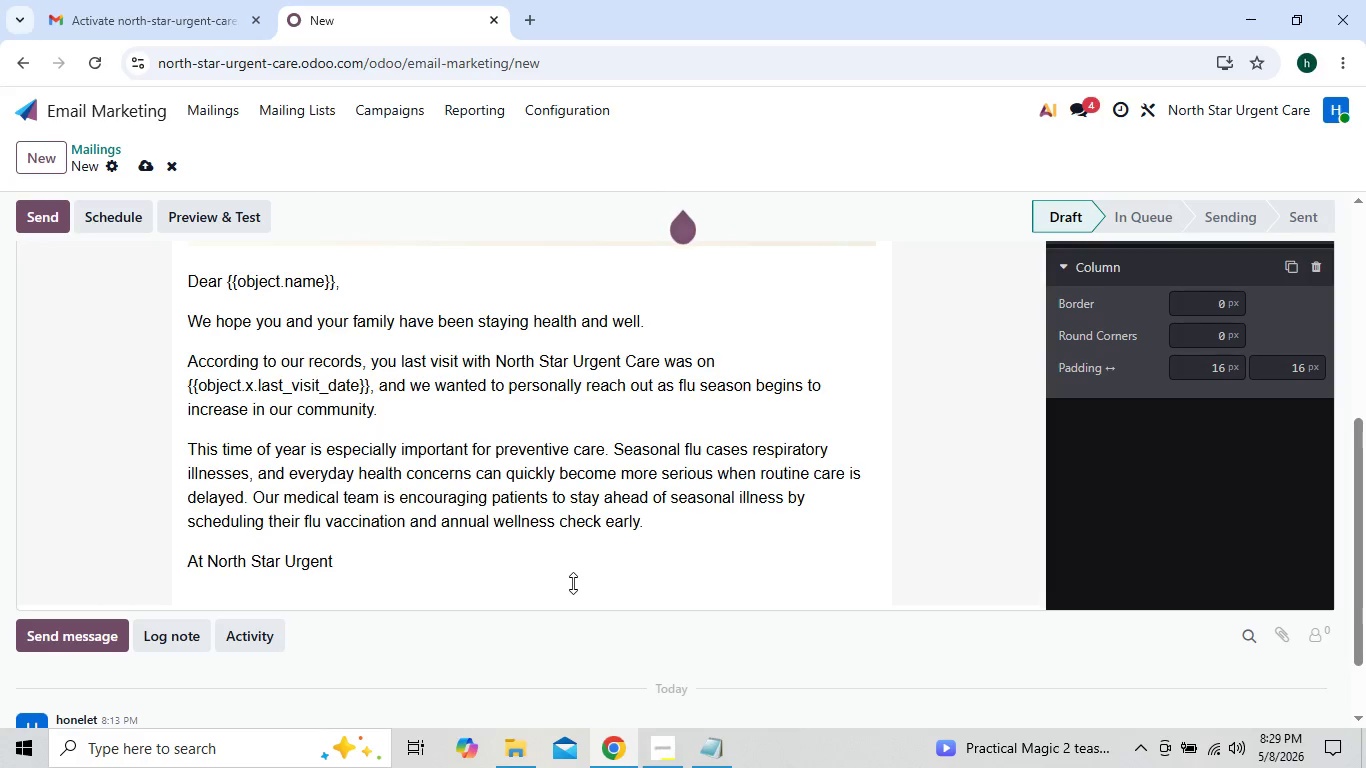 
wait(7.14)
 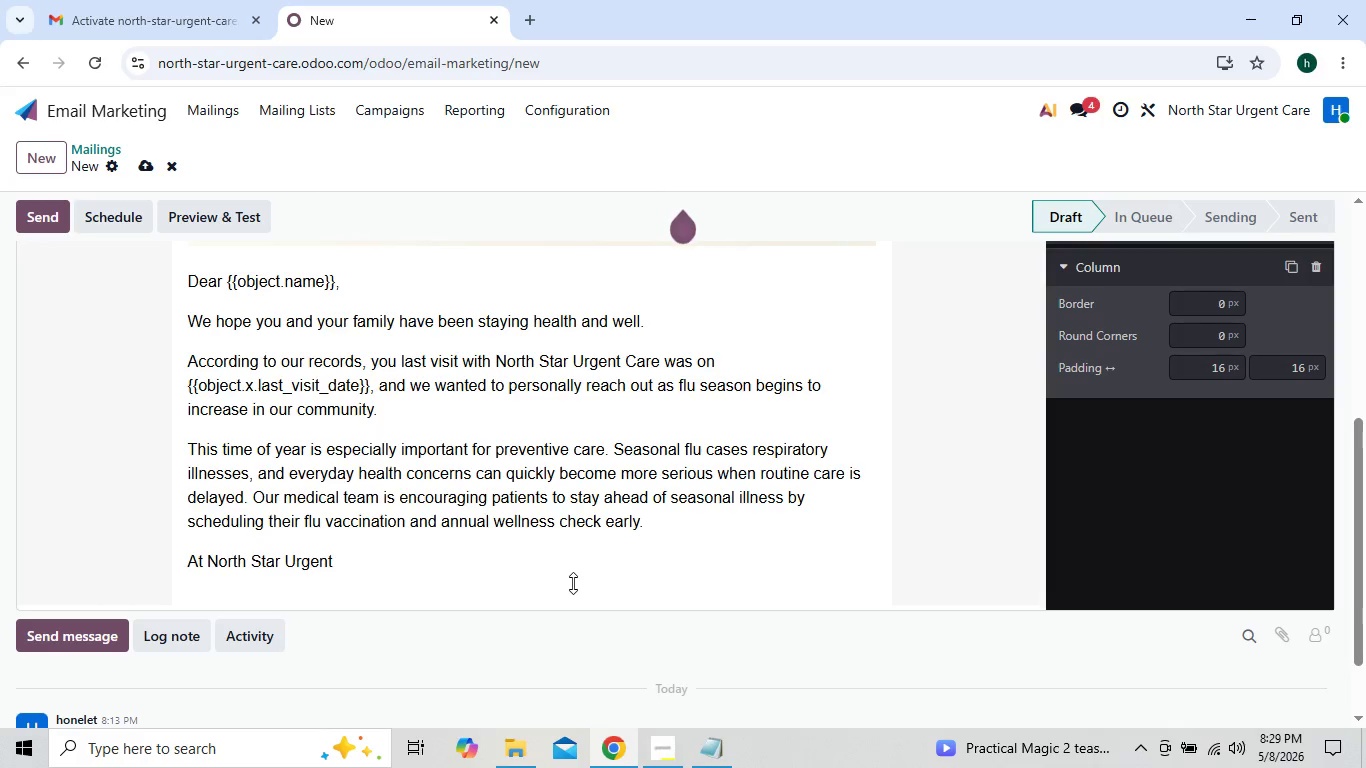 
type(CA)
key(Backspace)
type(are)
 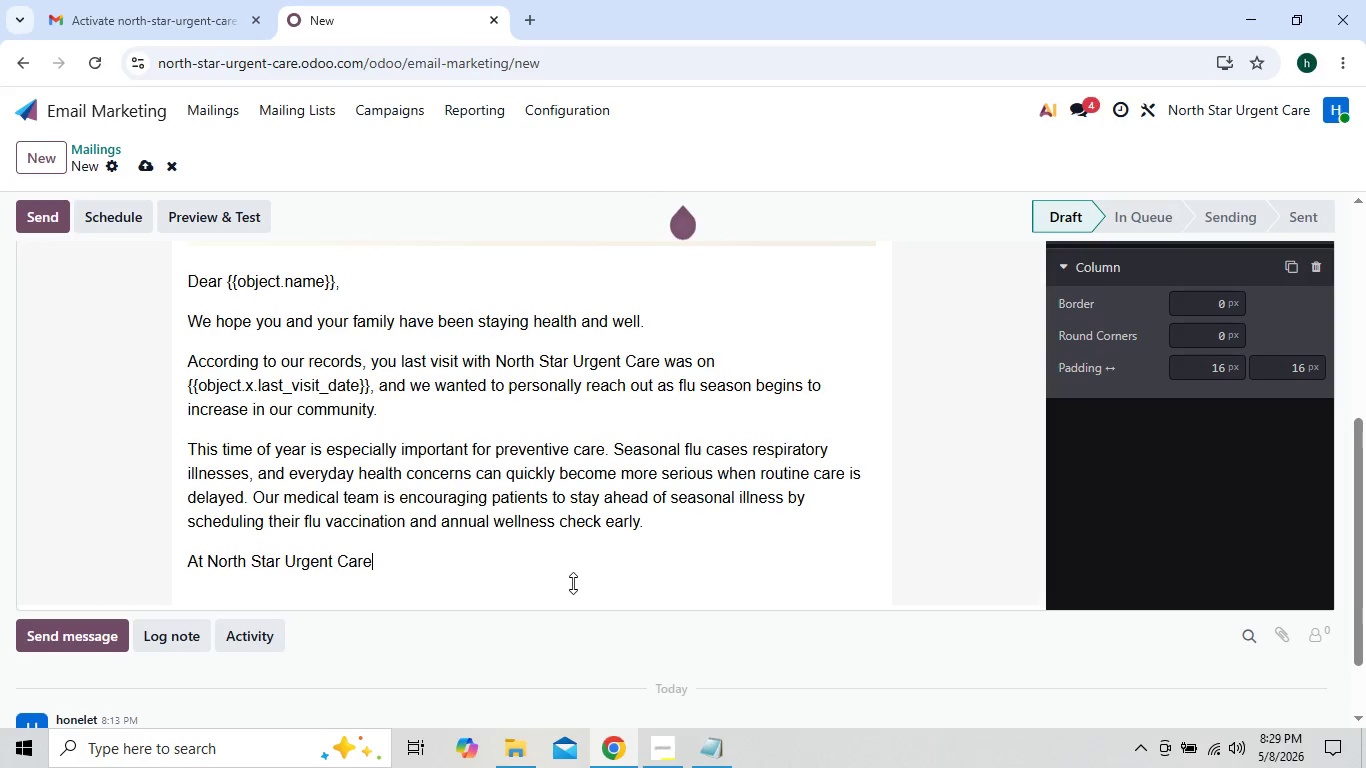 
type( we, )
 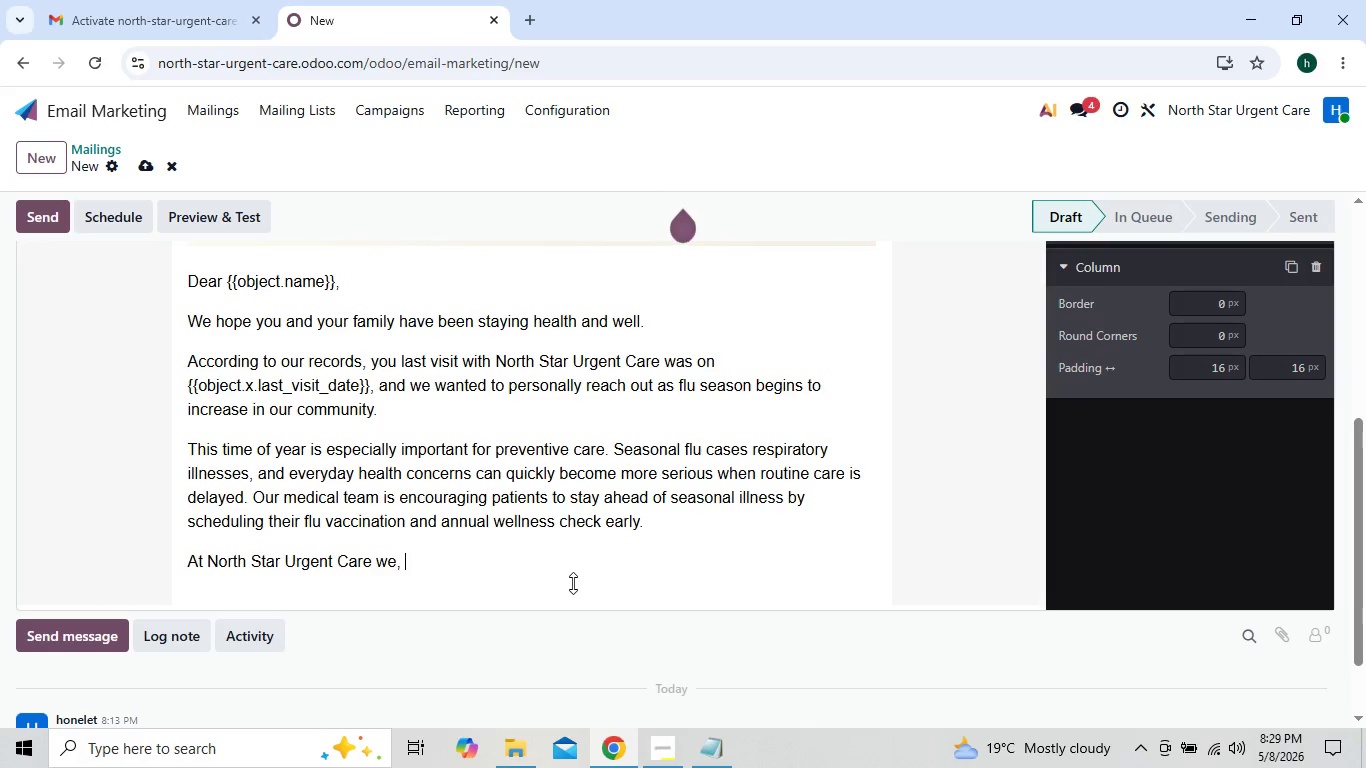 
key(Backspace)
 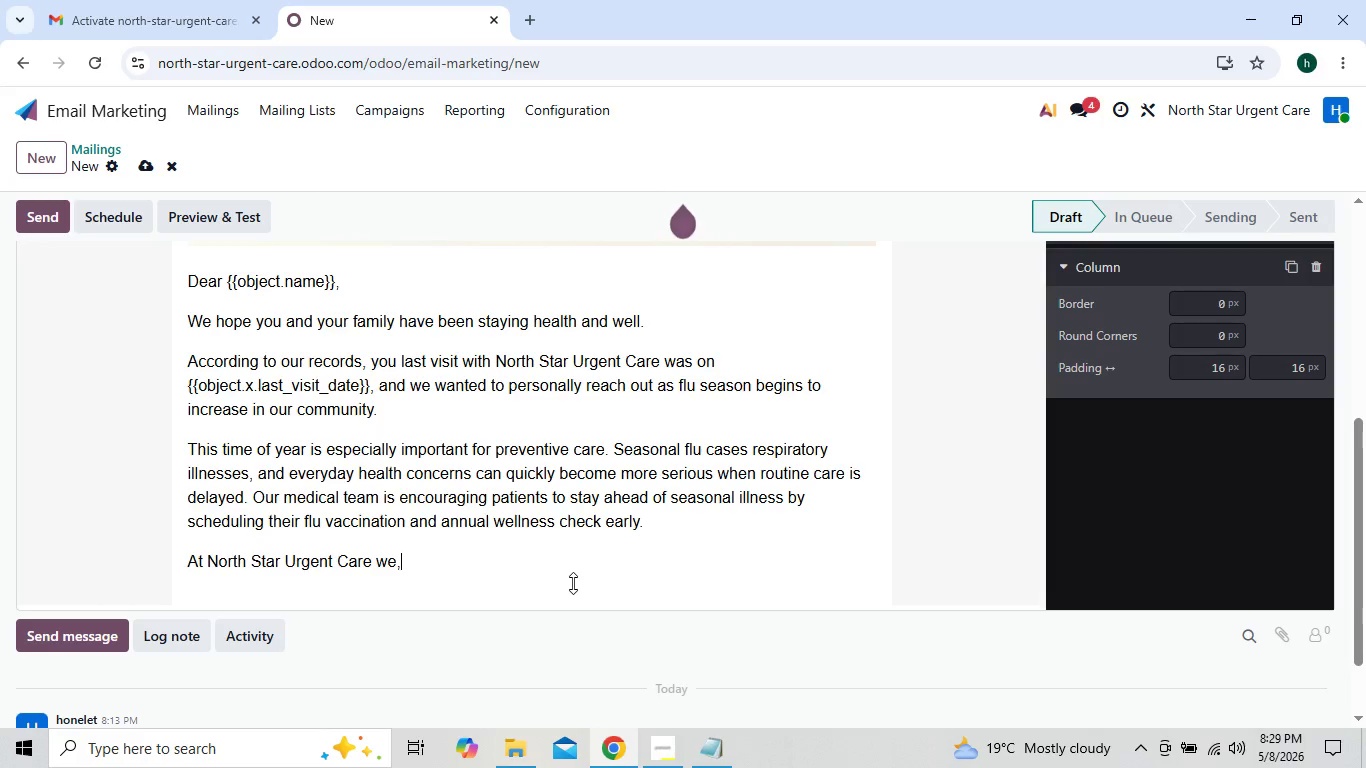 
key(Backspace)
 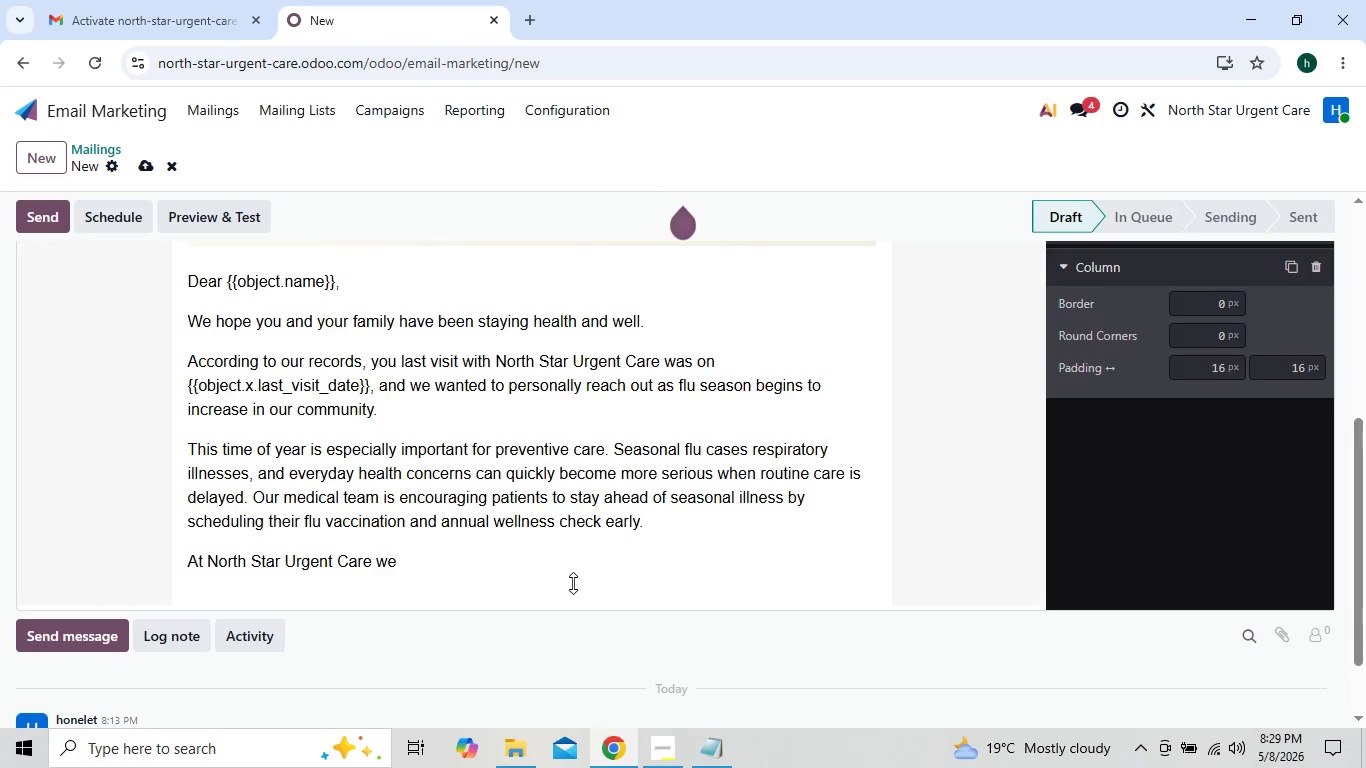 
key(ArrowLeft)
 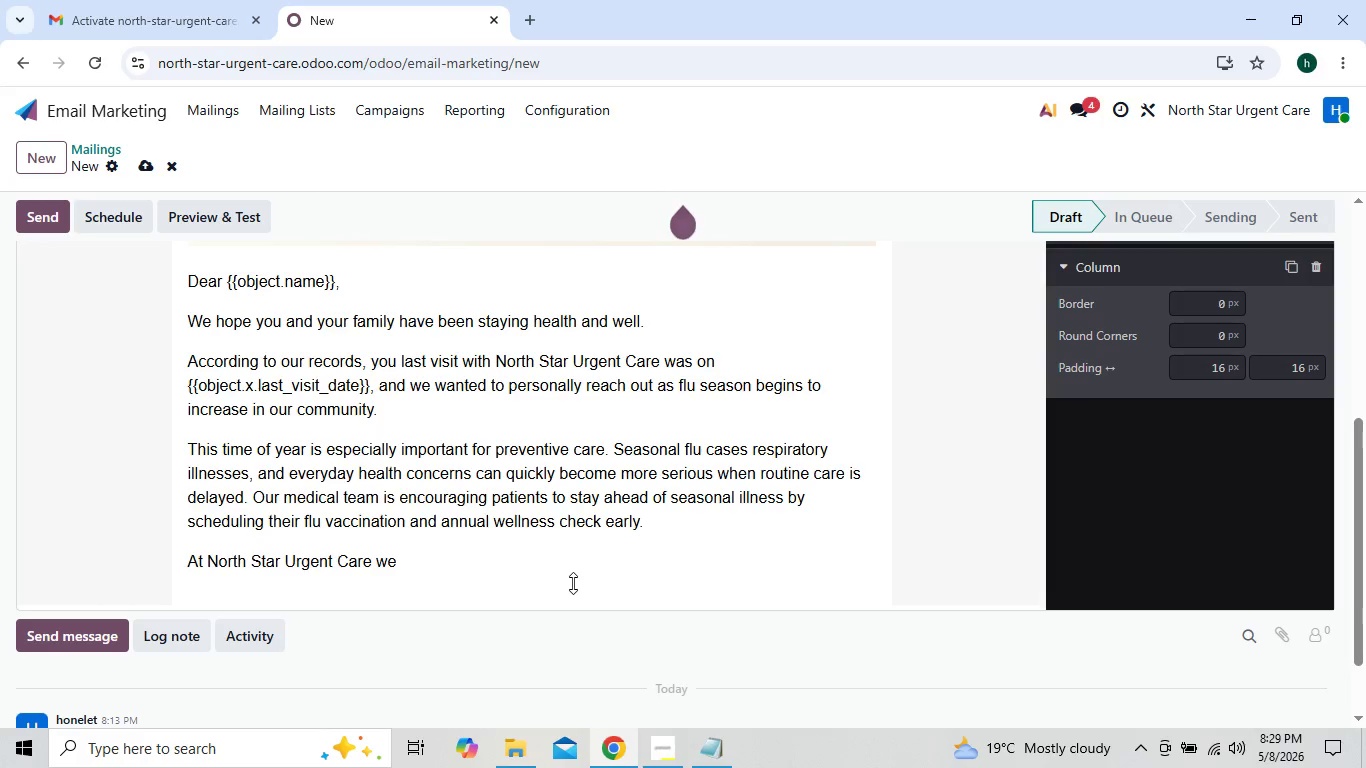 
key(ArrowLeft)
 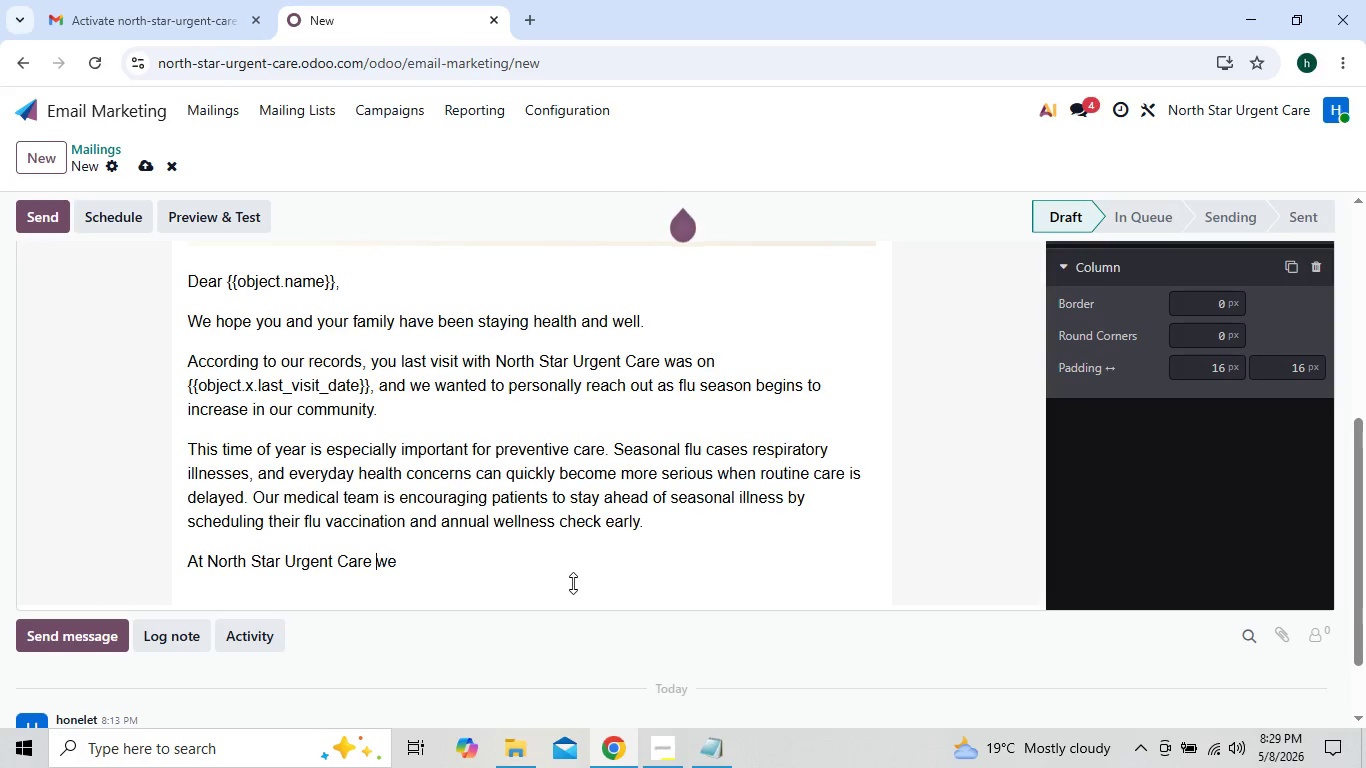 
key(ArrowLeft)
 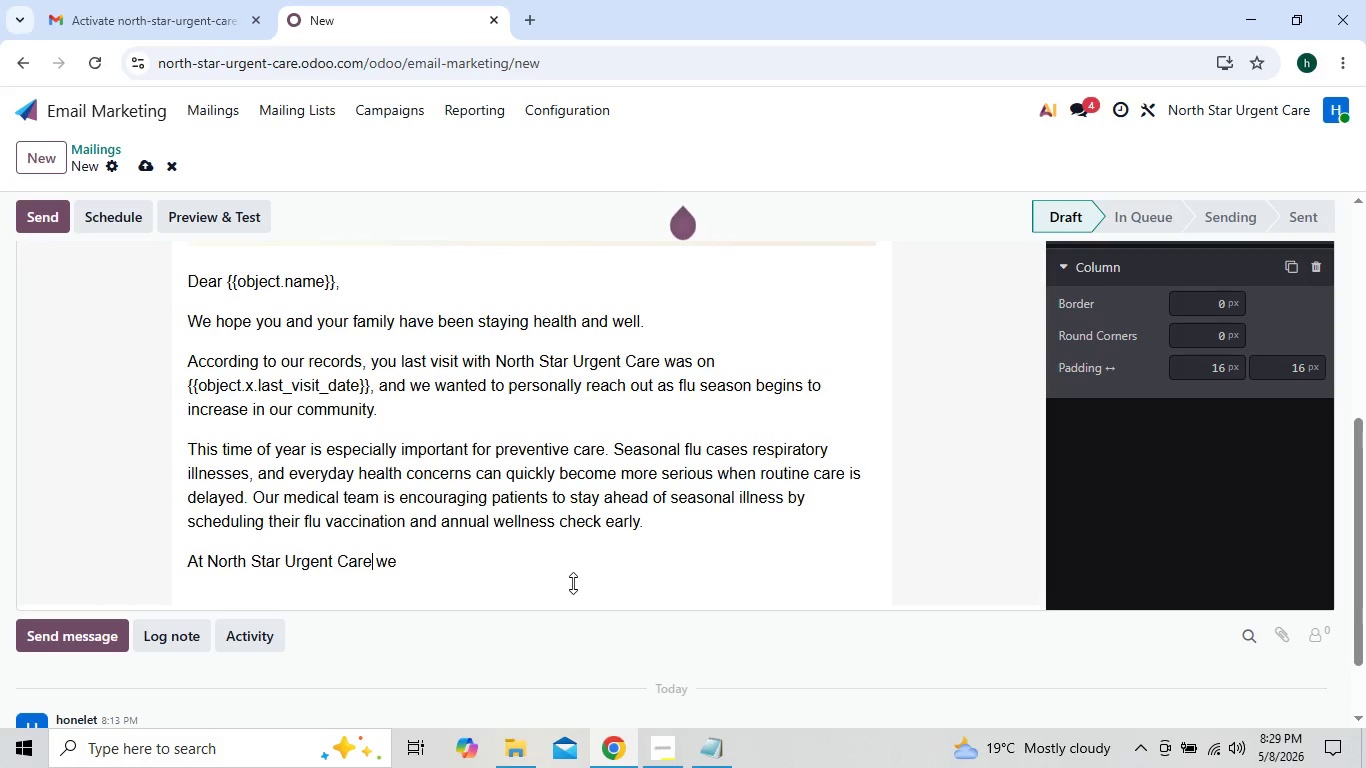 
key(Comma)
 